 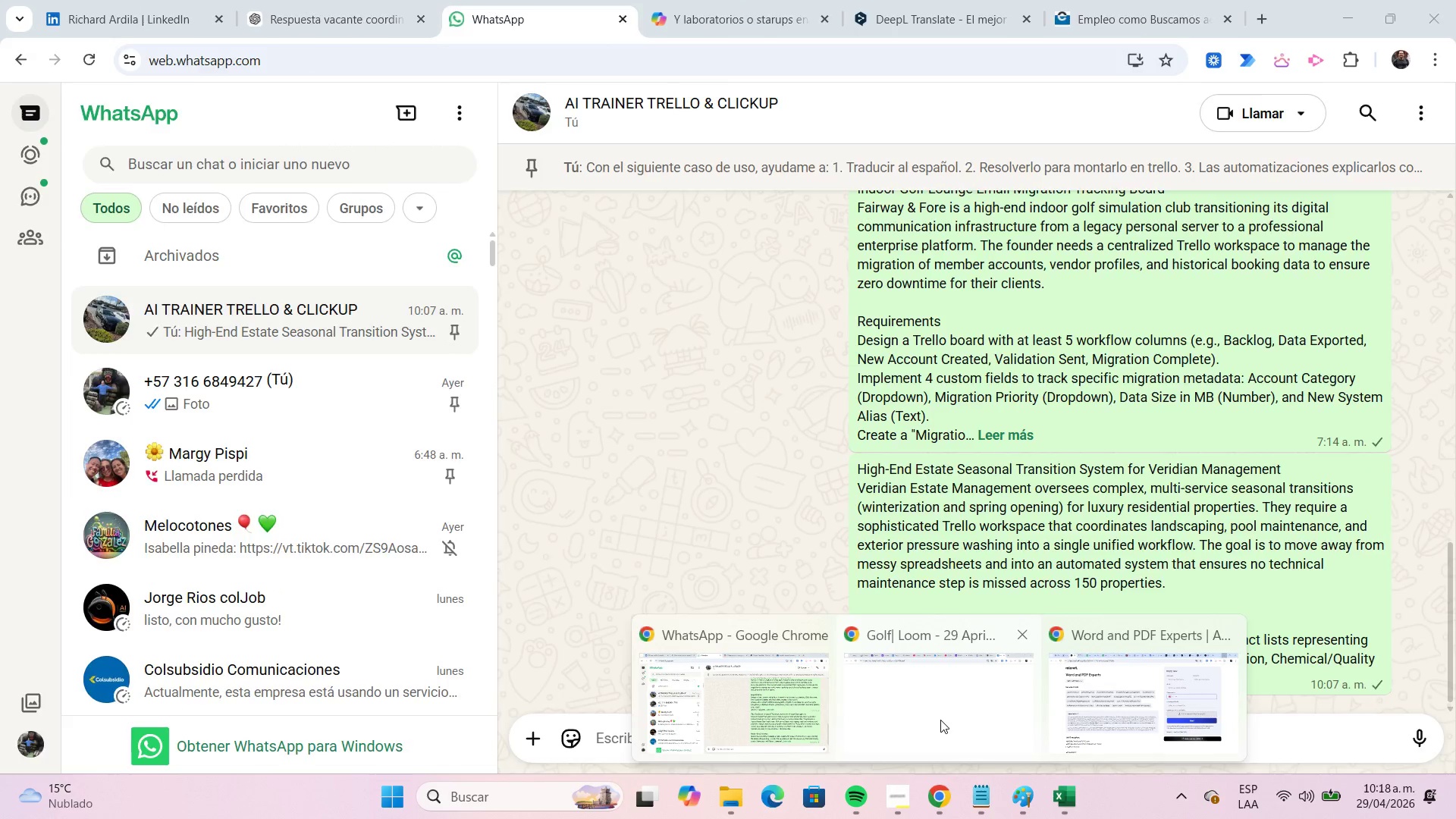 
left_click([940, 719])
 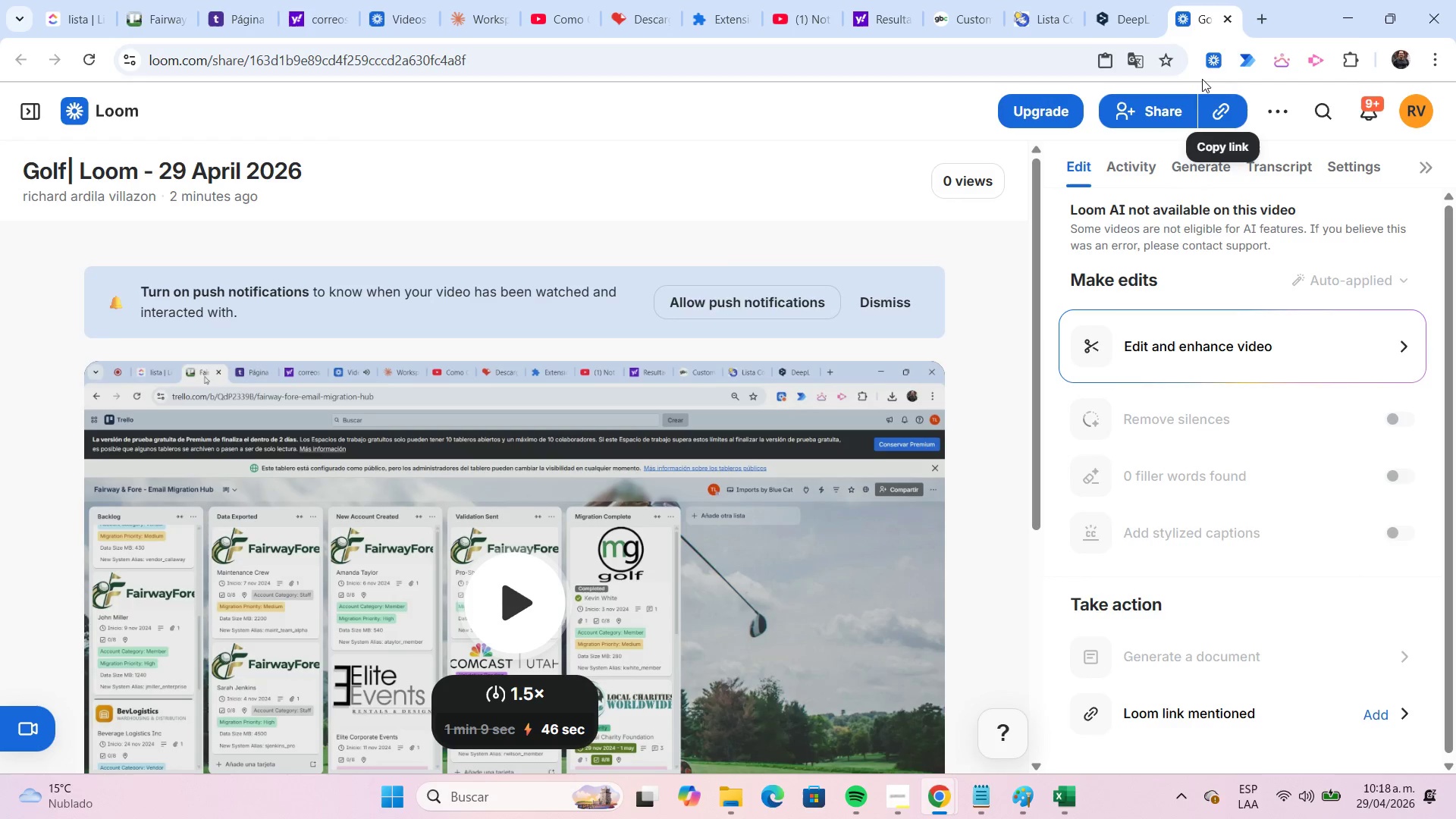 
left_click([1226, 21])
 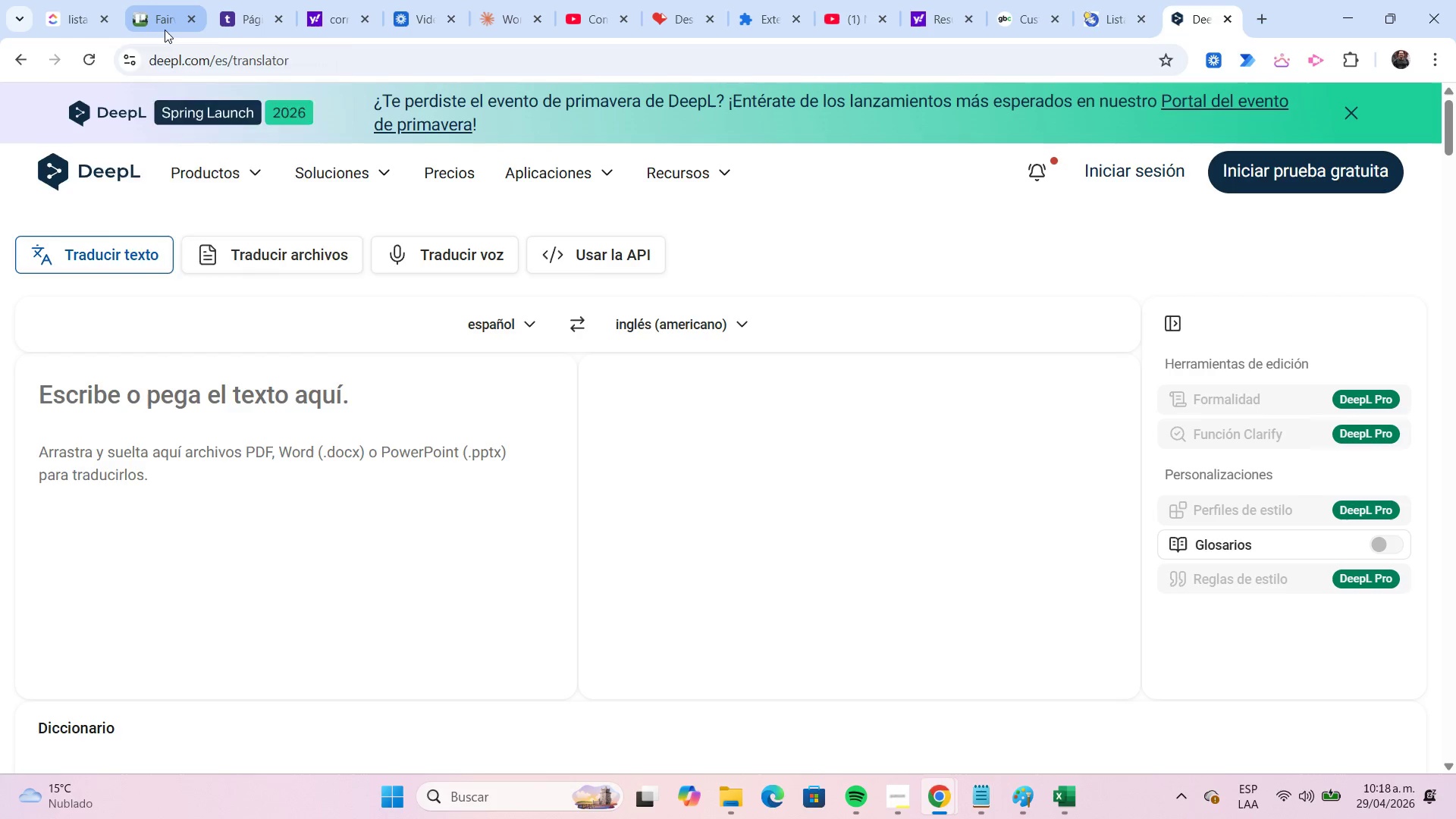 
left_click([165, 29])
 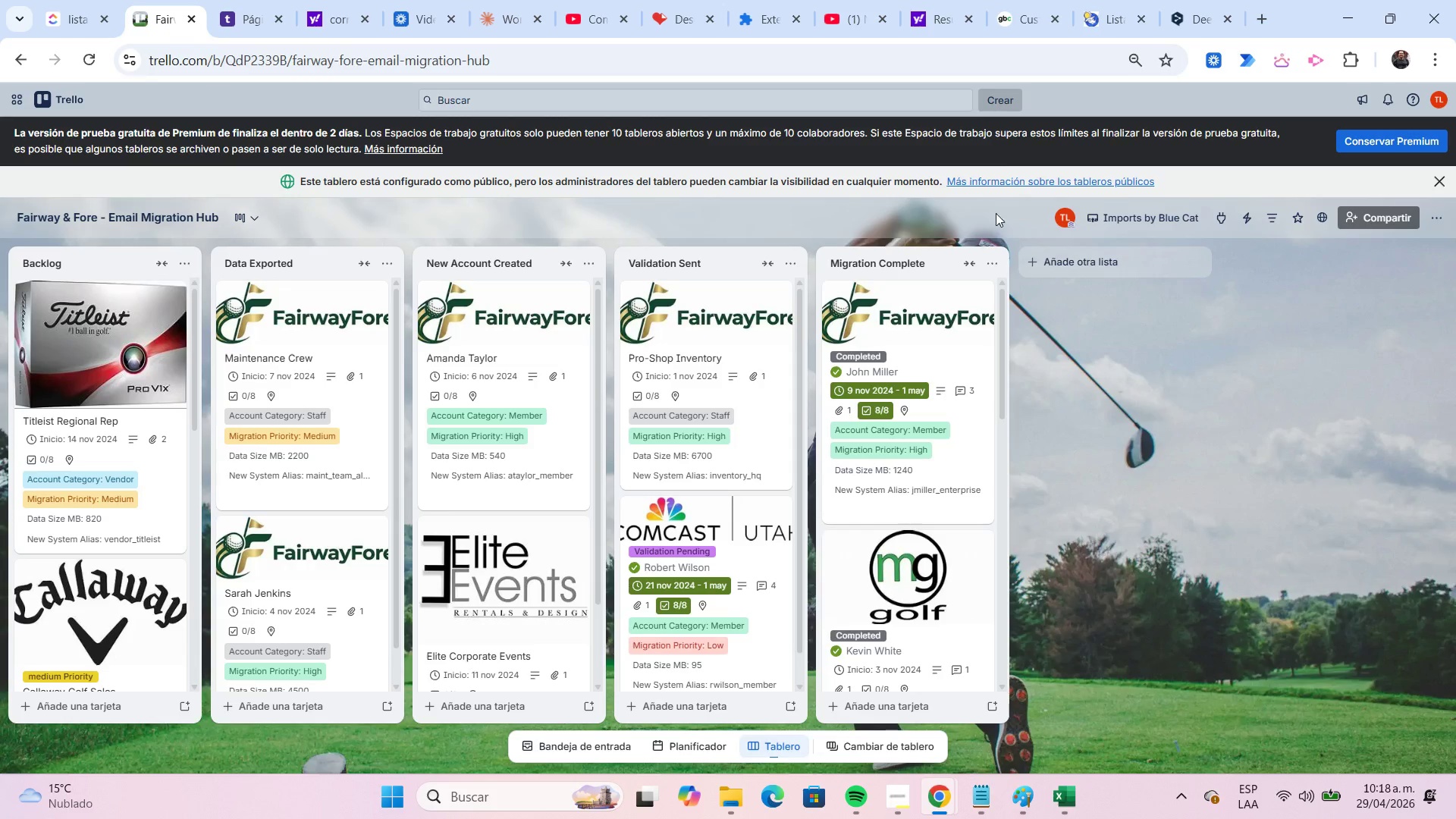 
left_click([1000, 104])
 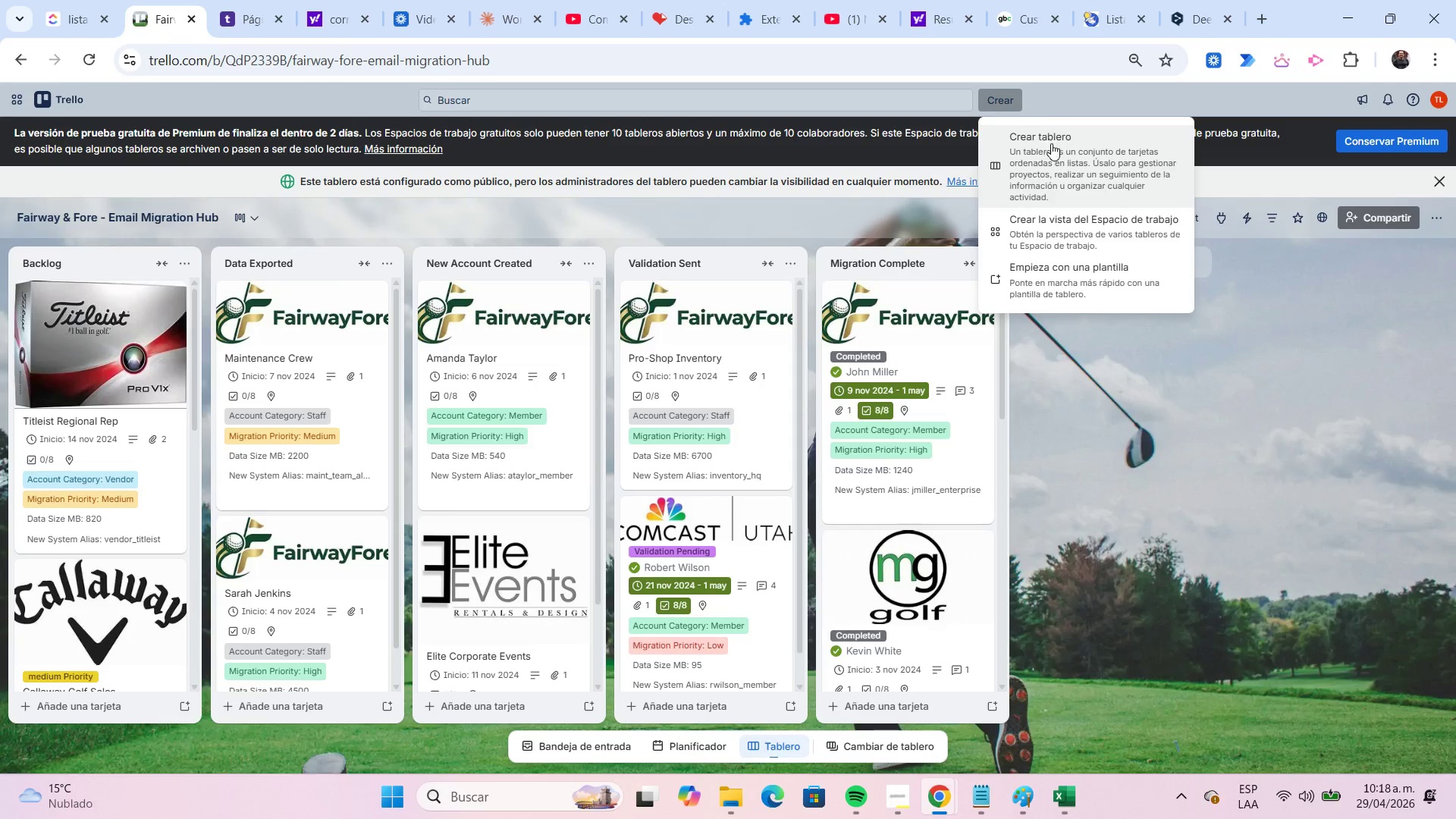 
left_click([1051, 147])
 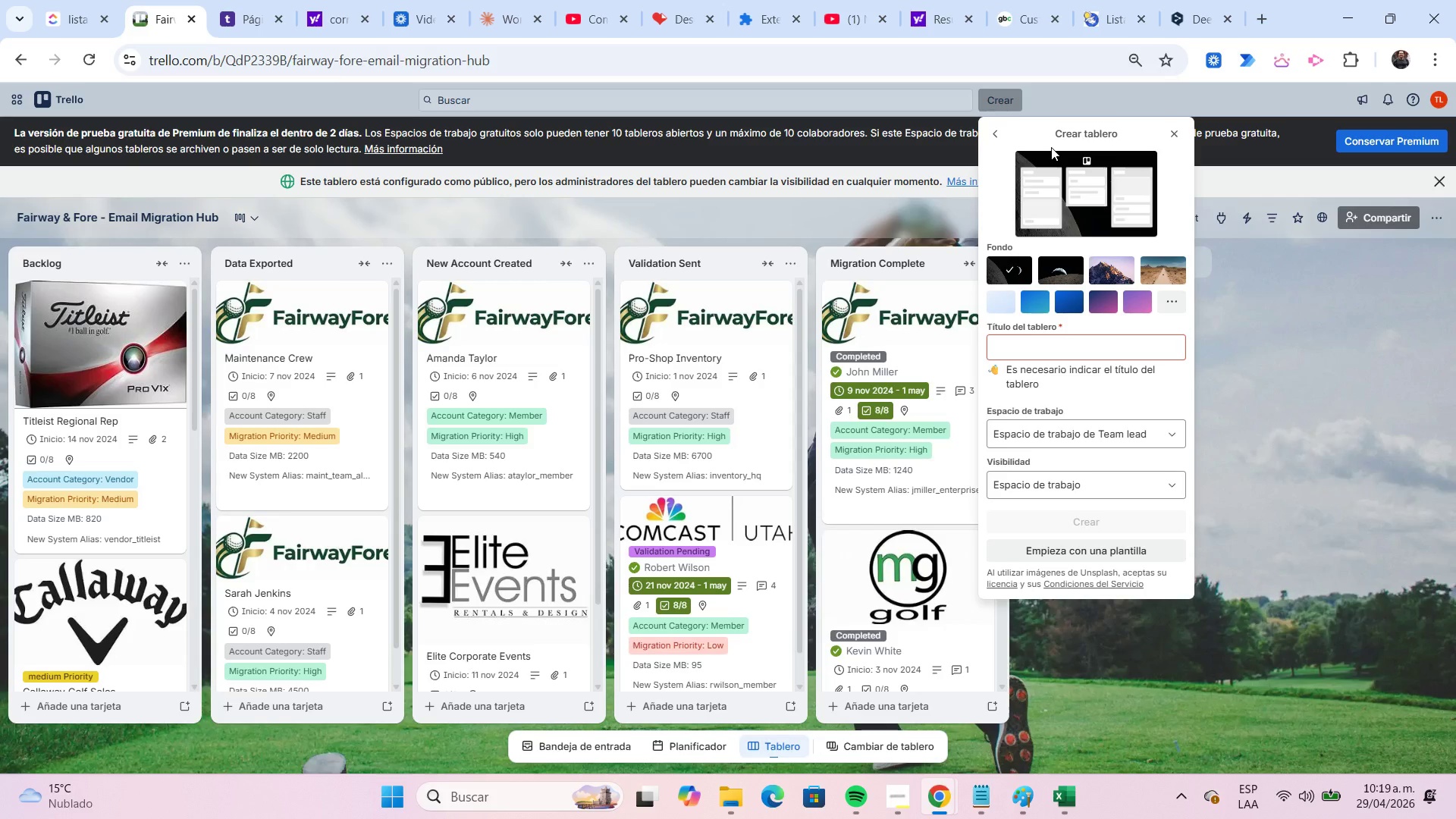 
wait(74.22)
 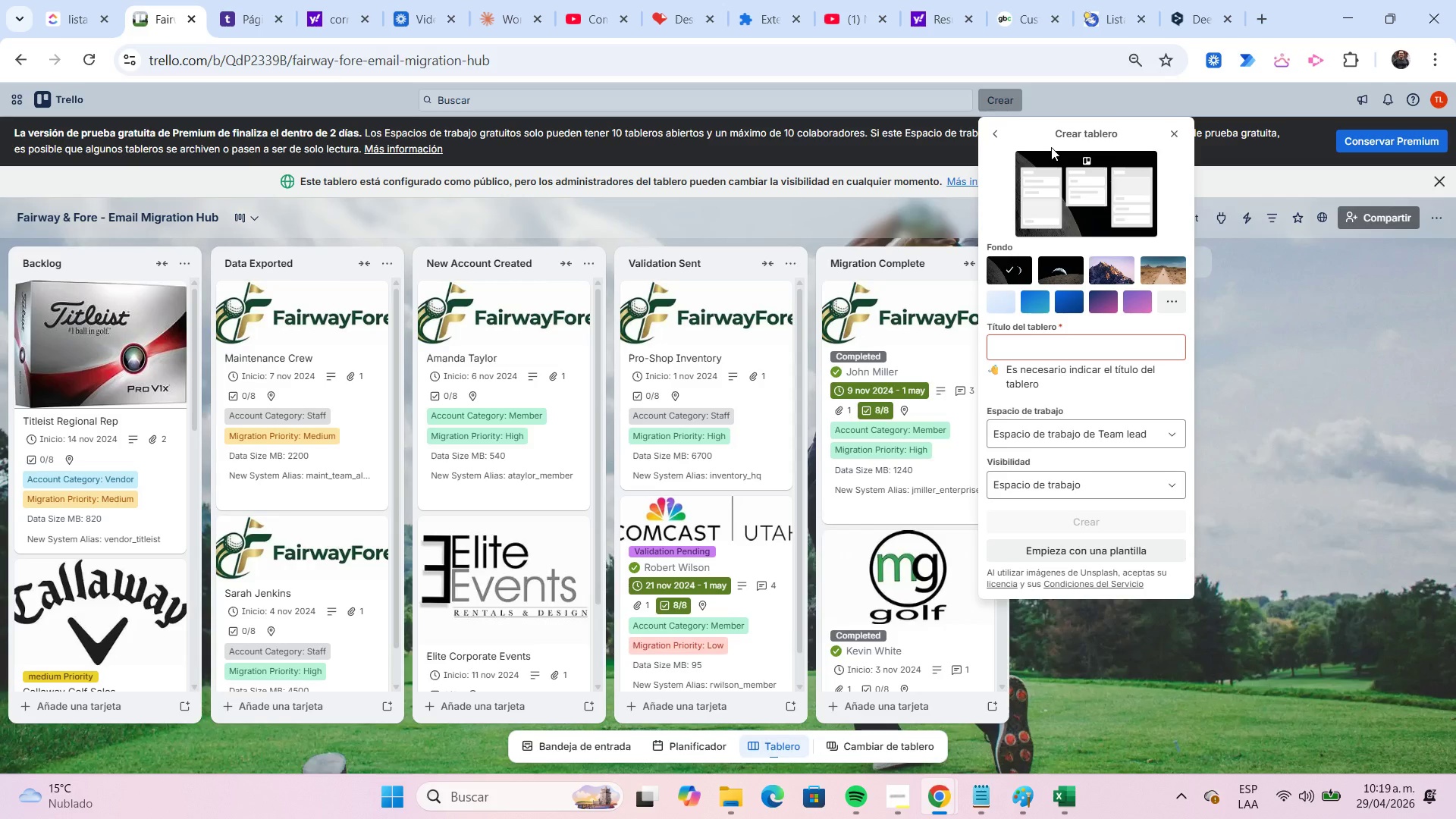 
left_click([1176, 306])
 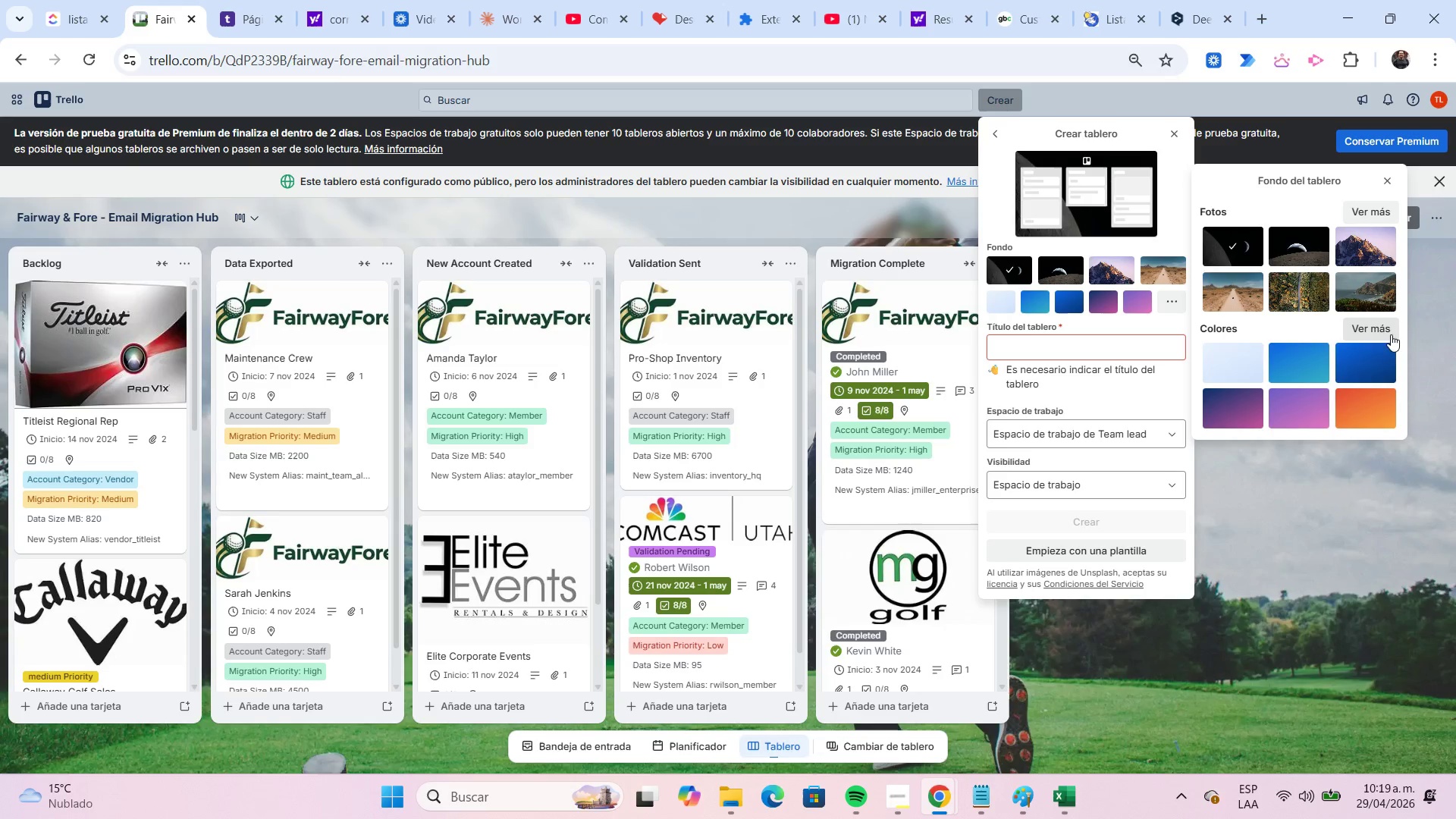 
left_click([1389, 331])
 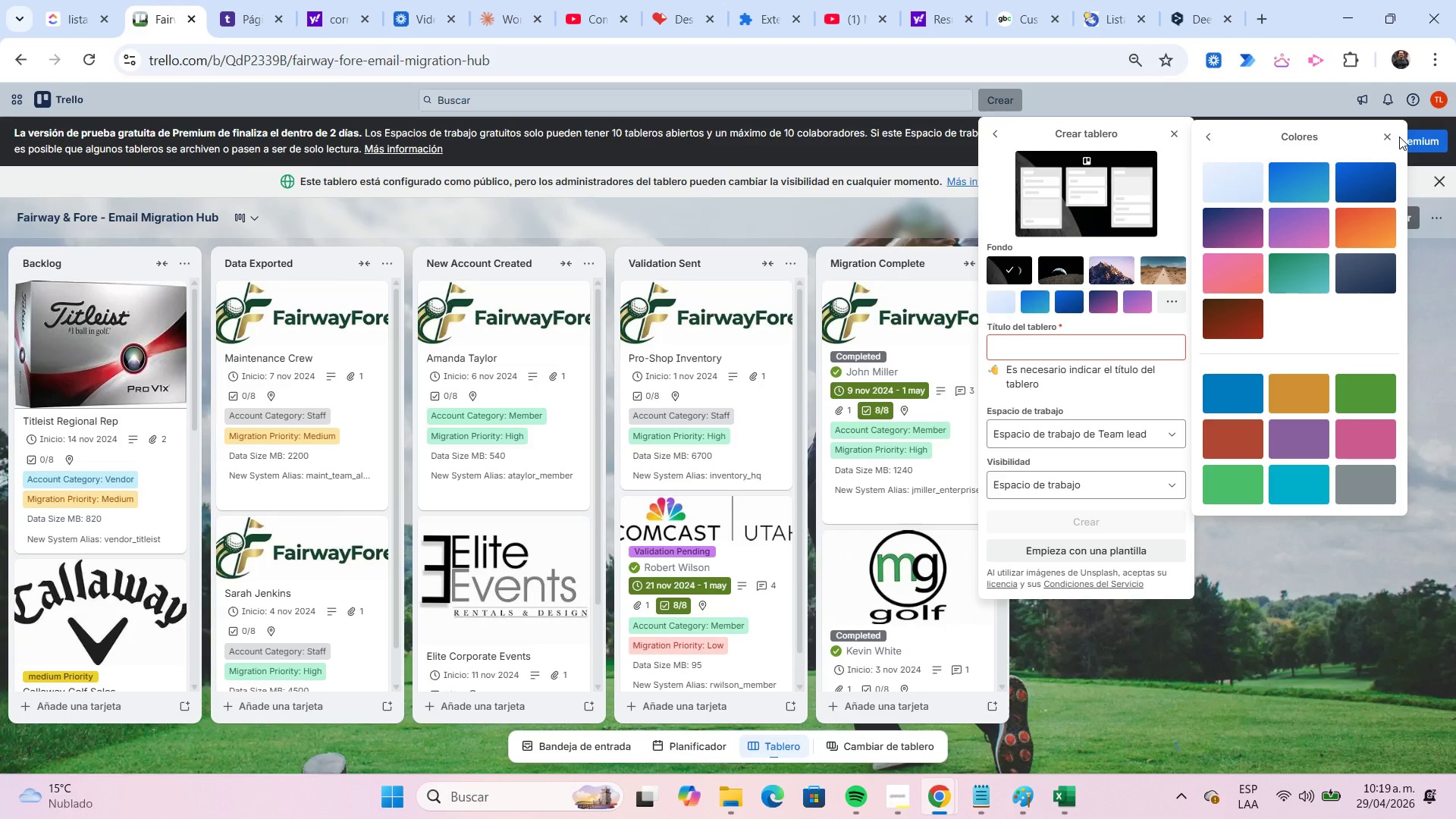 
left_click([1395, 136])
 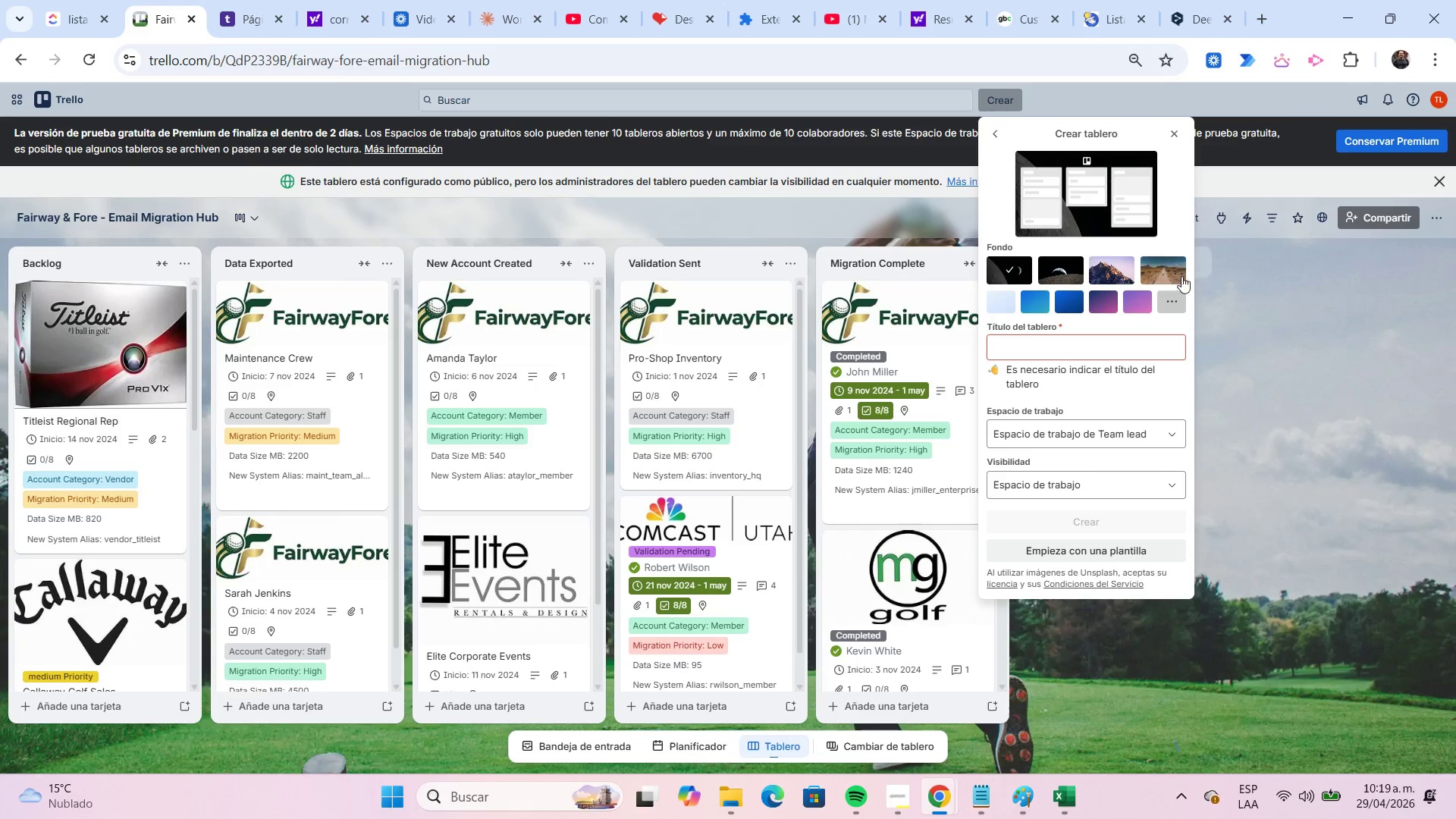 
left_click([1159, 303])
 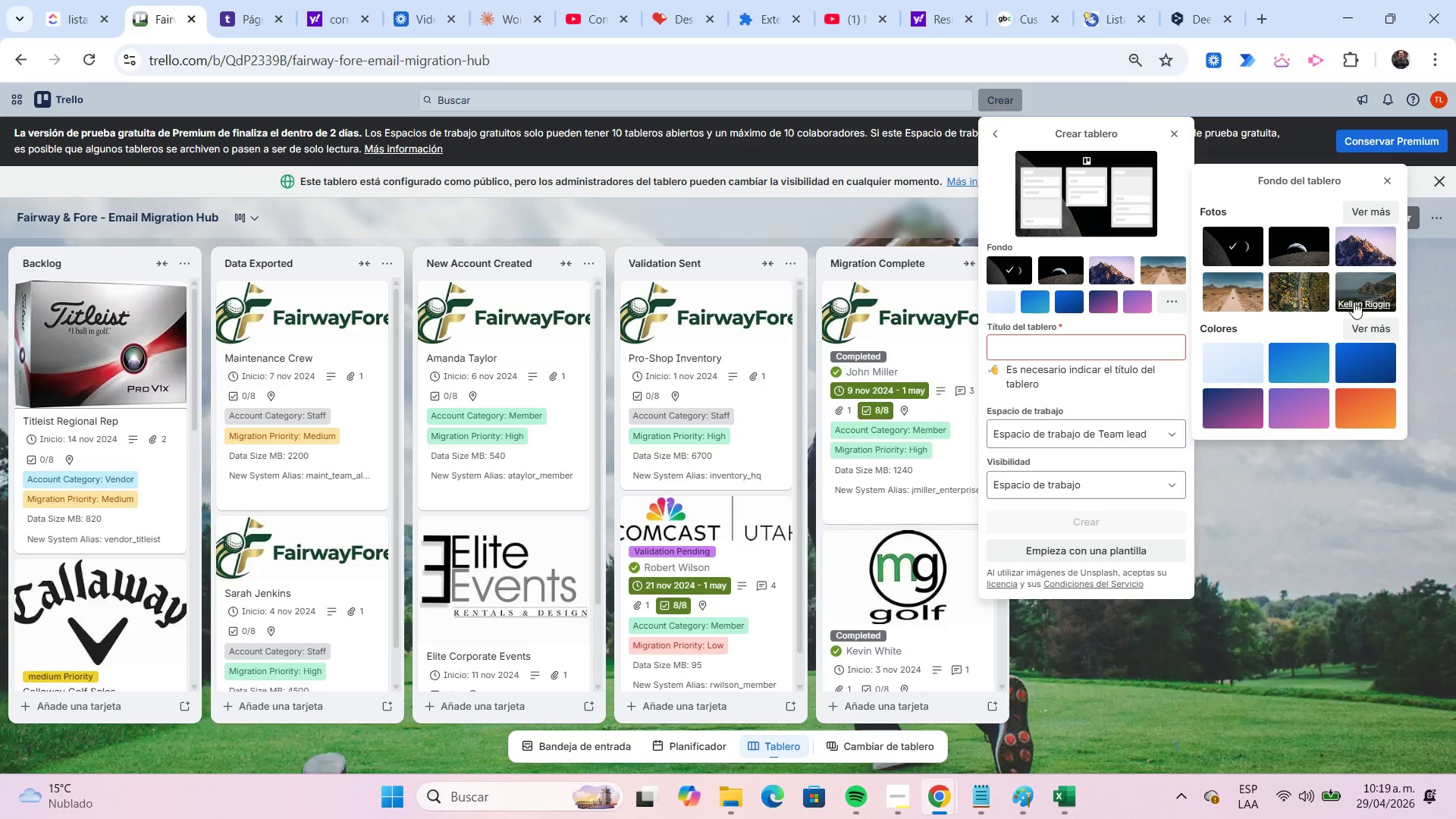 
left_click([1360, 217])
 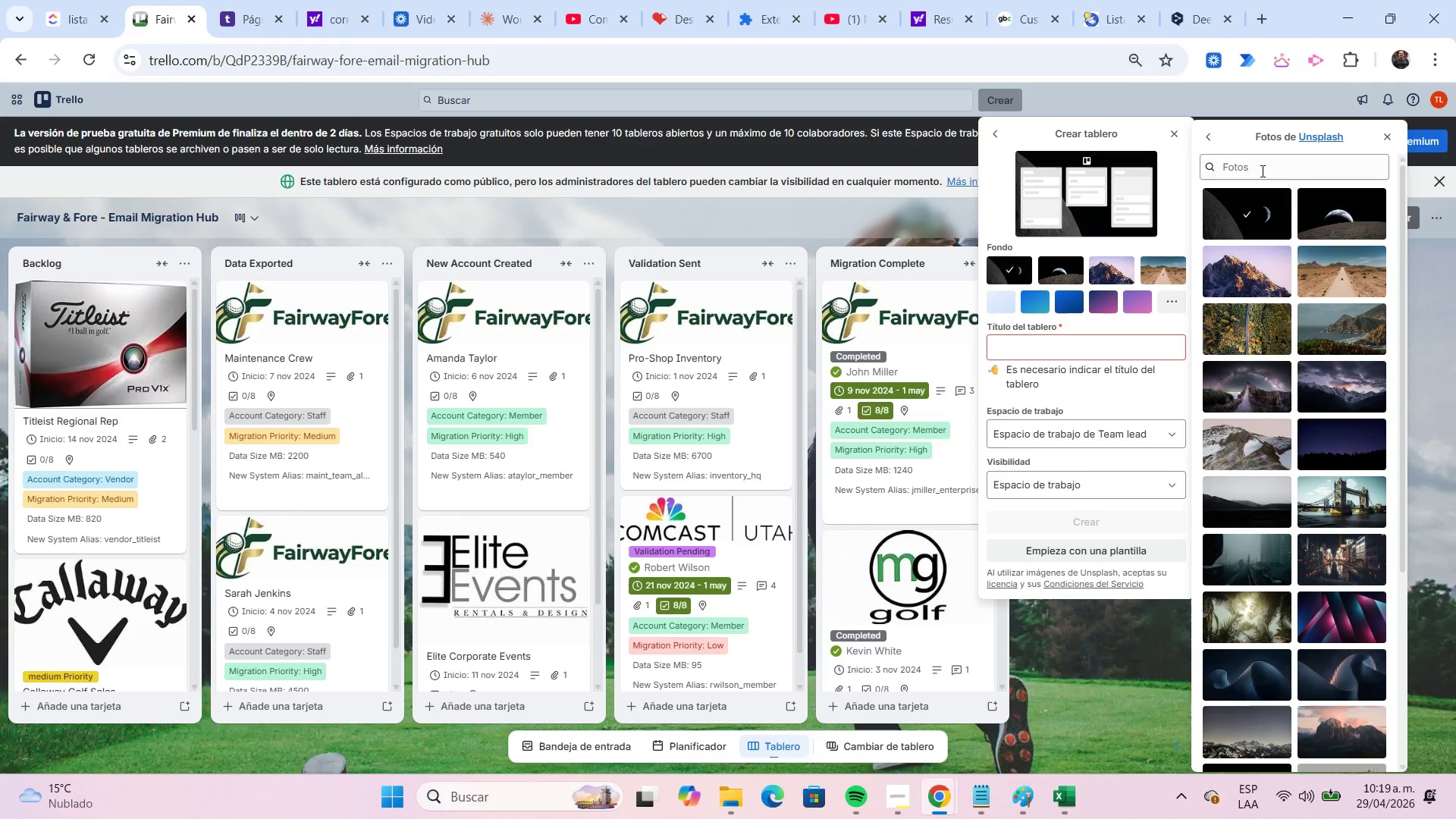 
left_click([1248, 167])
 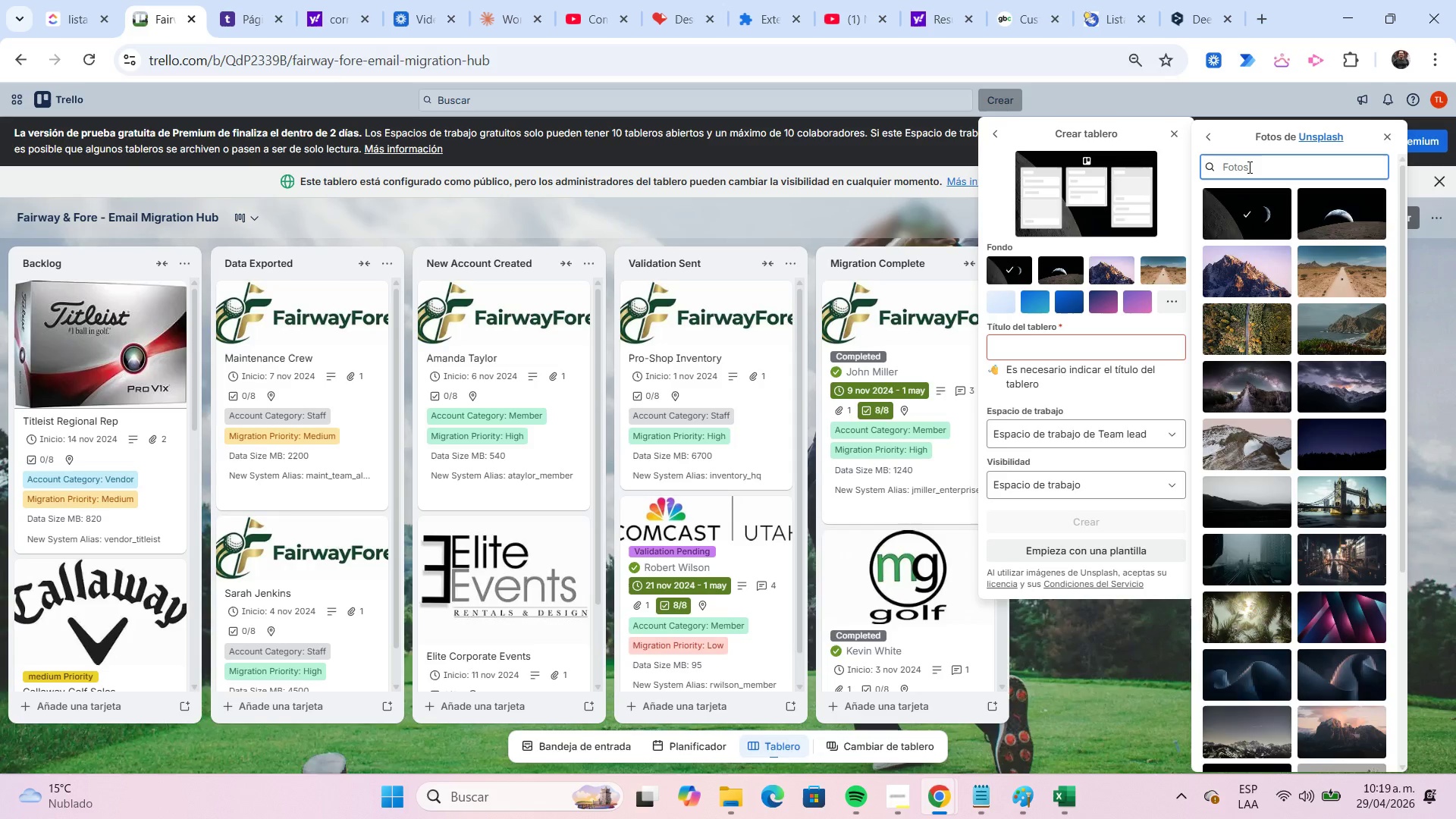 
type(spring)
 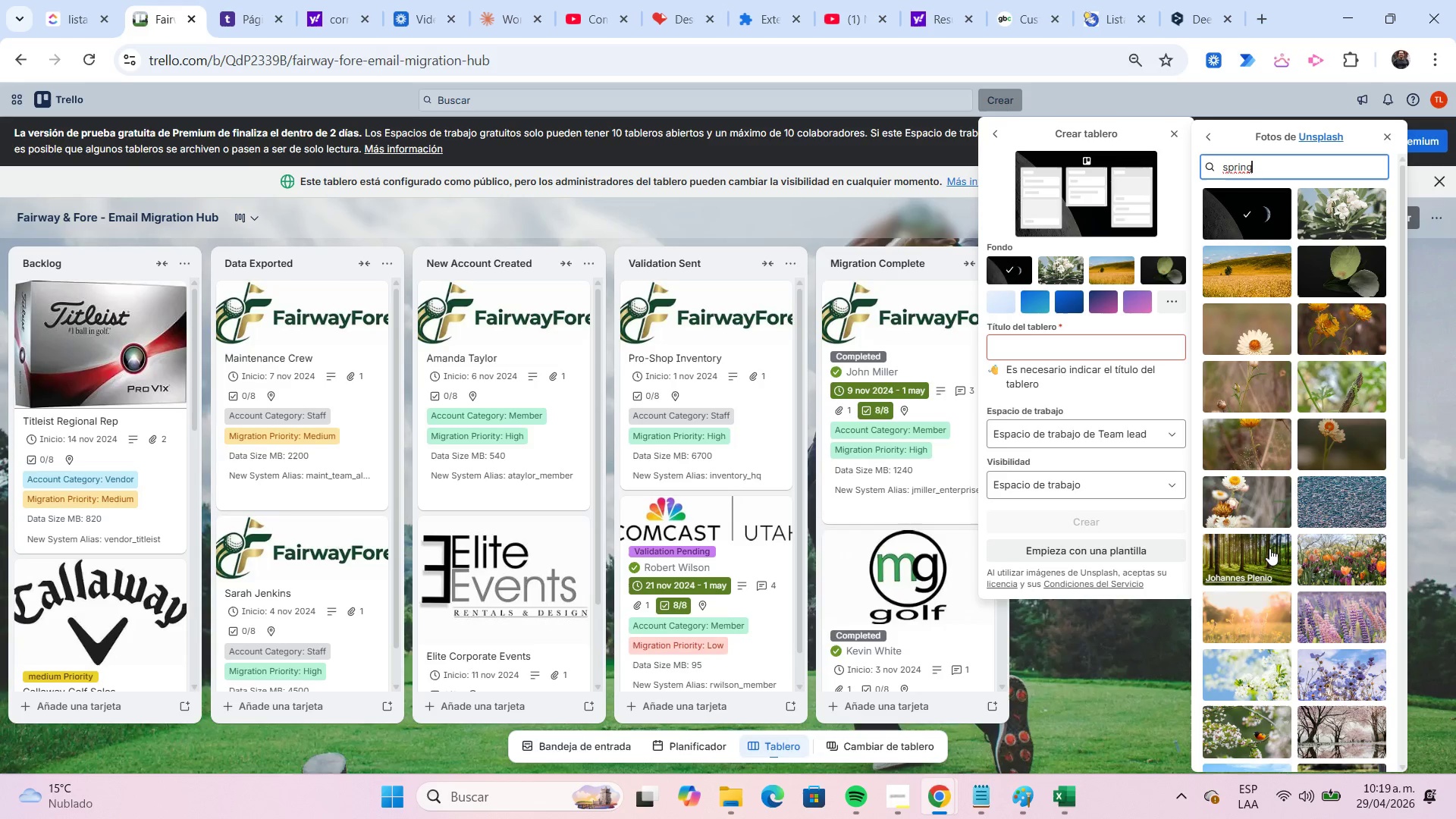 
wait(10.66)
 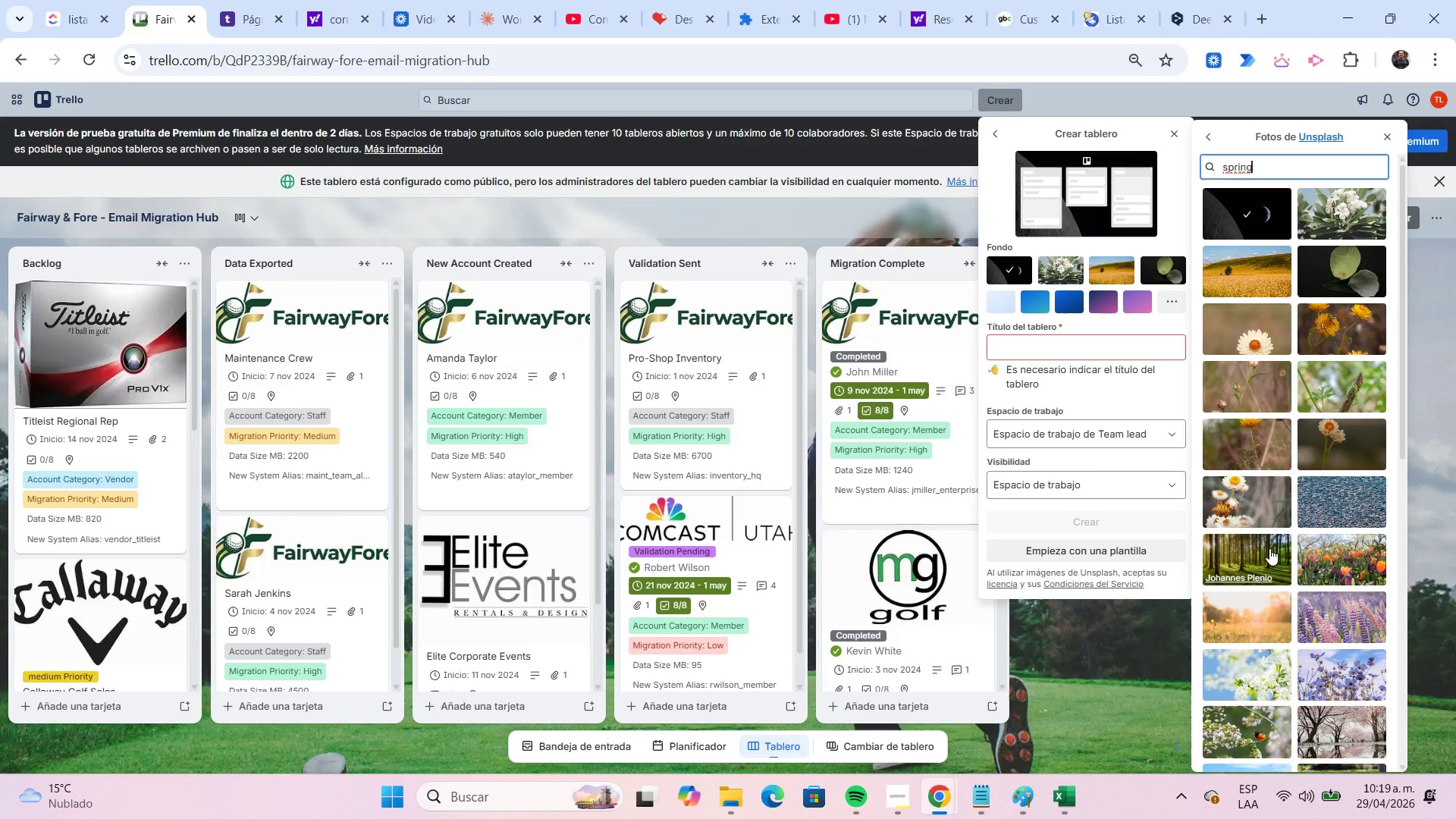 
scroll: coordinate [1276, 560], scroll_direction: down, amount: 3.0
 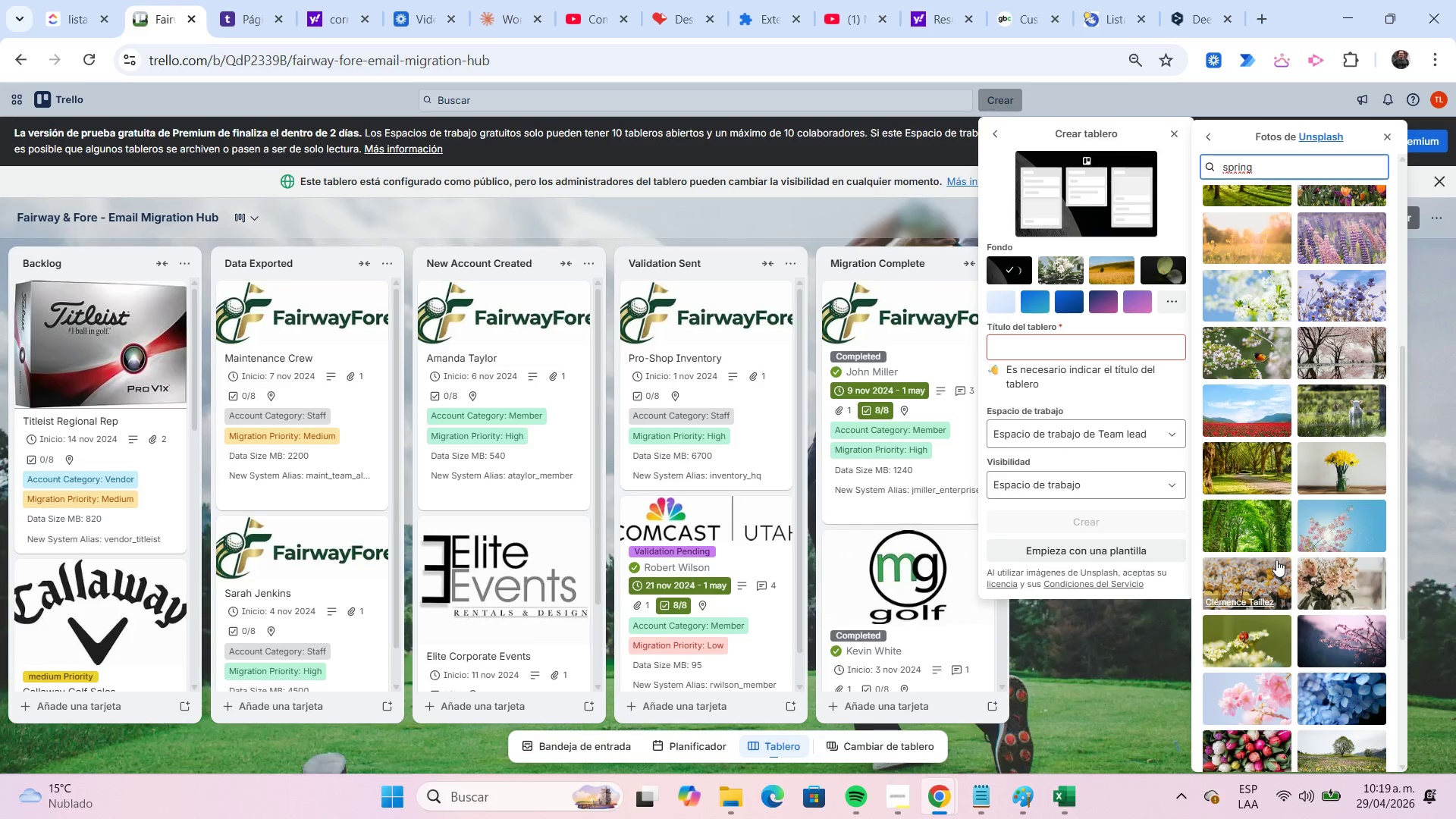 
scroll: coordinate [1276, 560], scroll_direction: up, amount: 2.0
 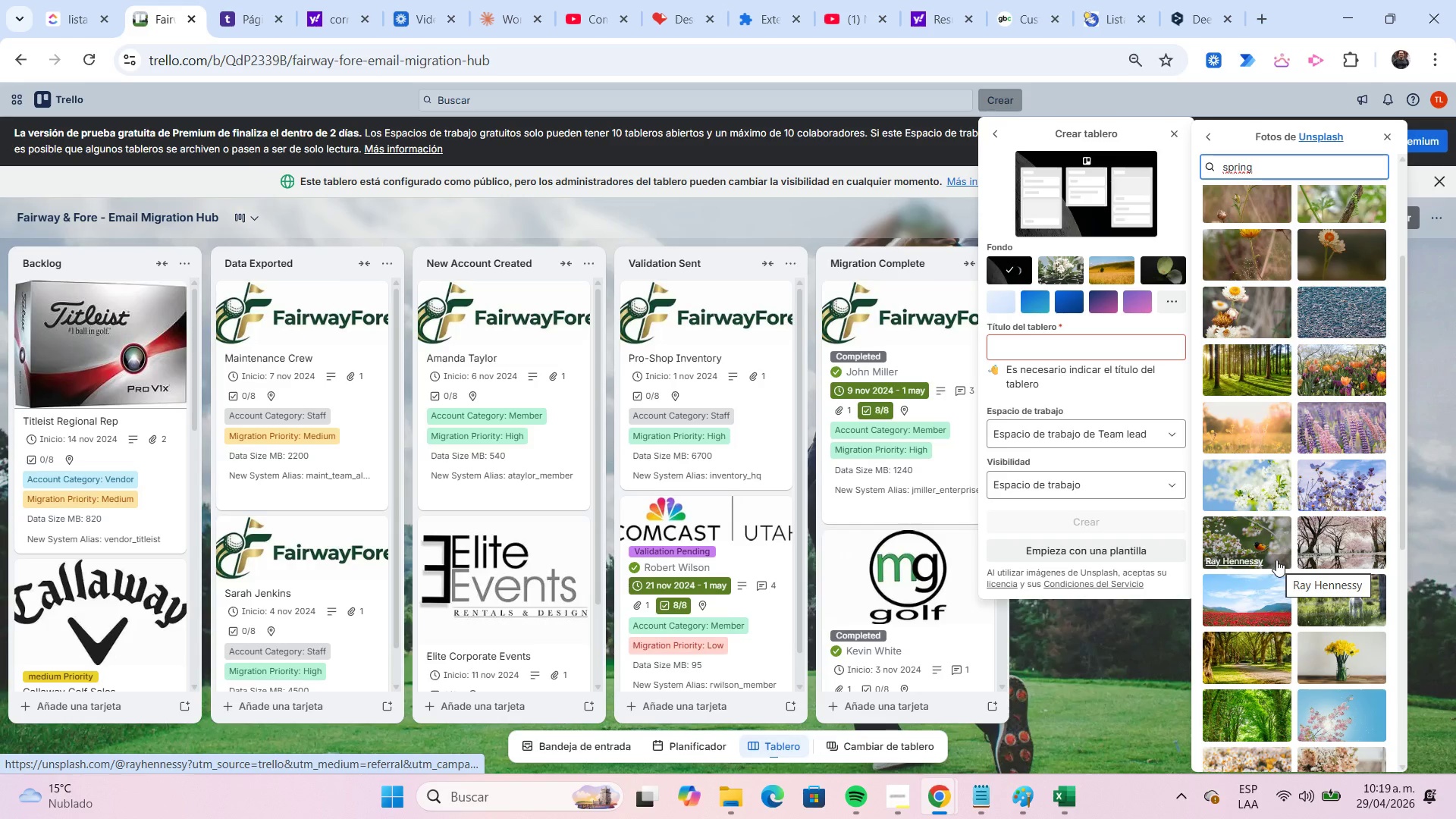 
key(Space)
 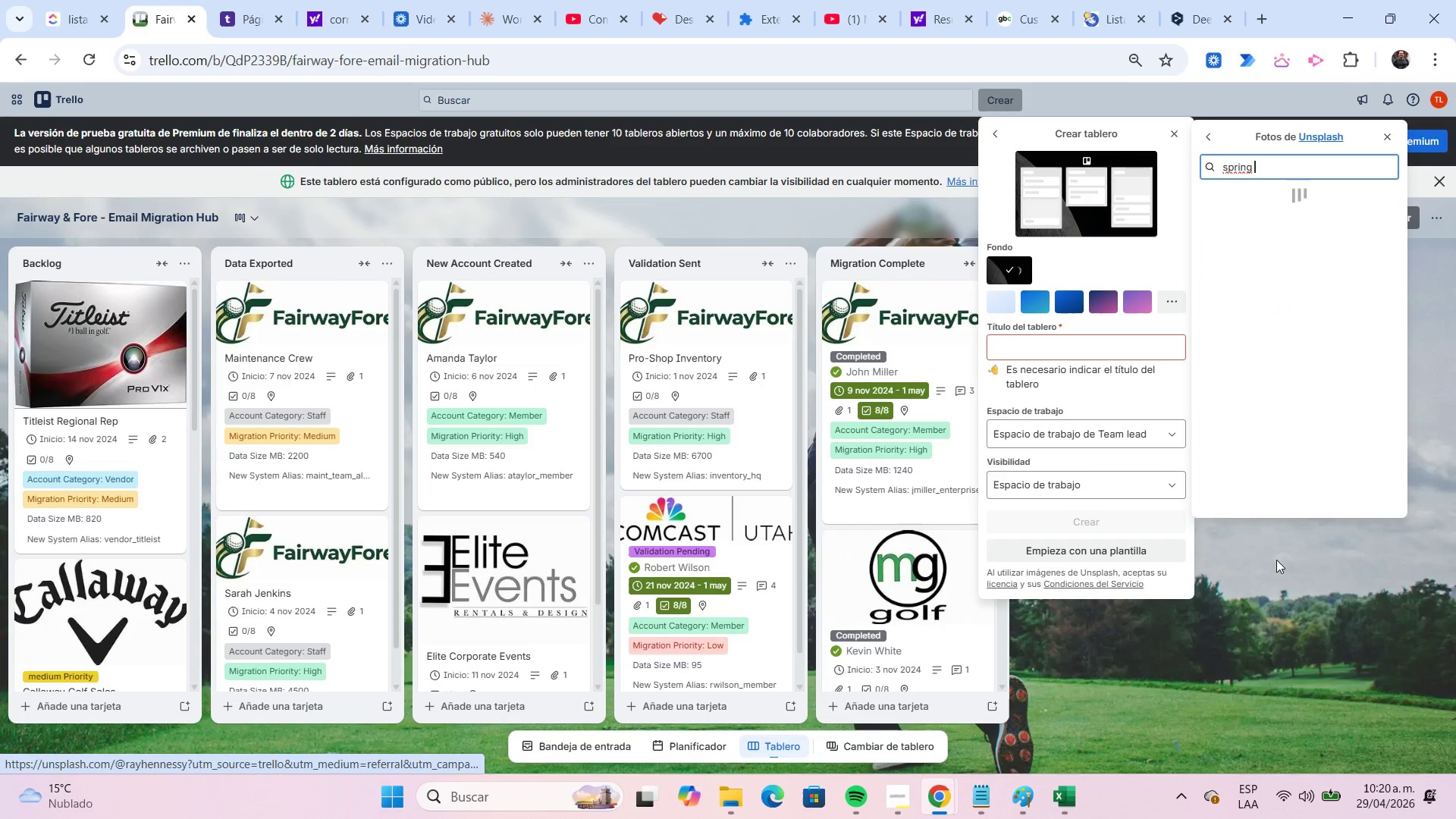 
key(N)
 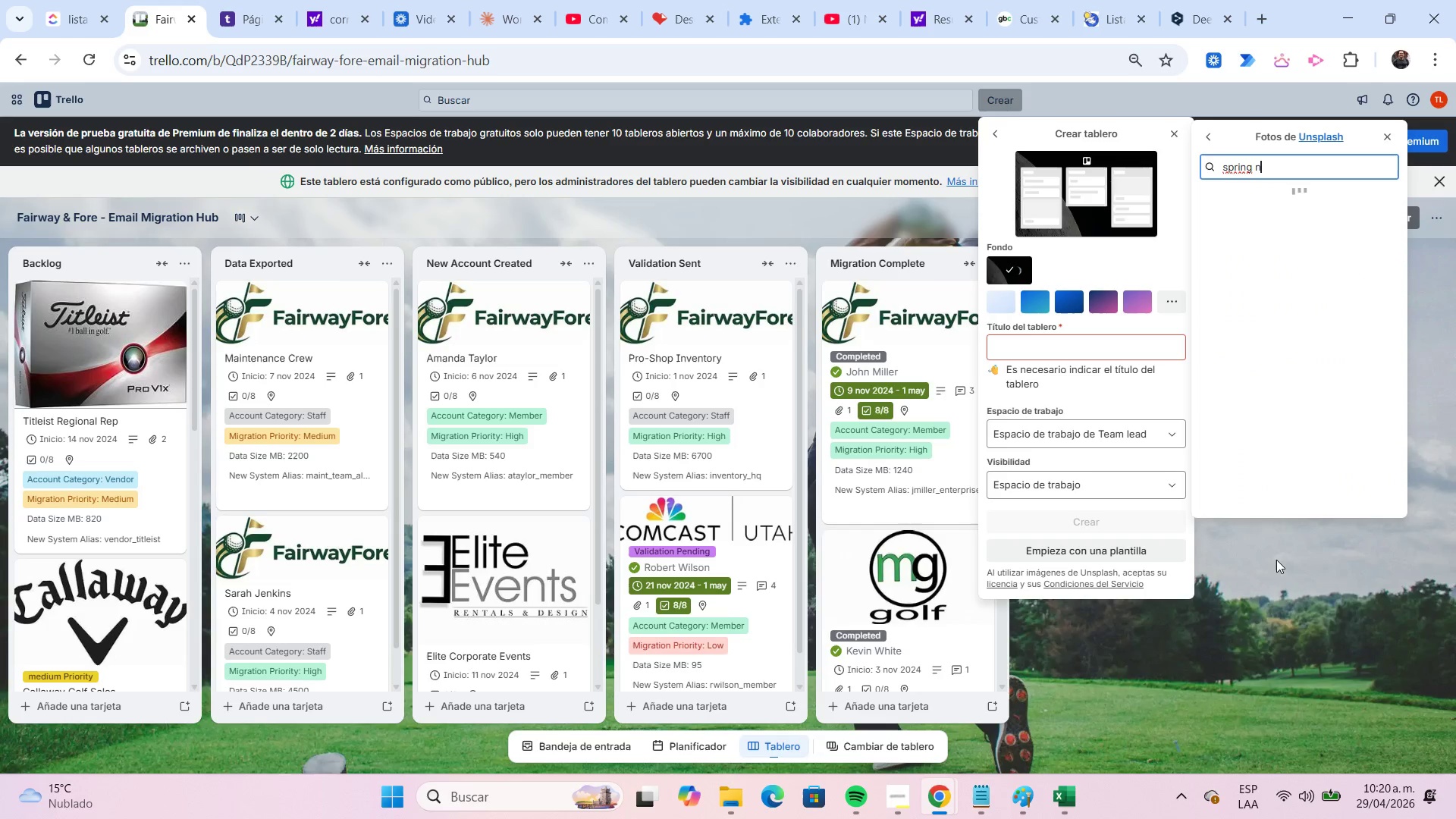 
key(Backspace)
 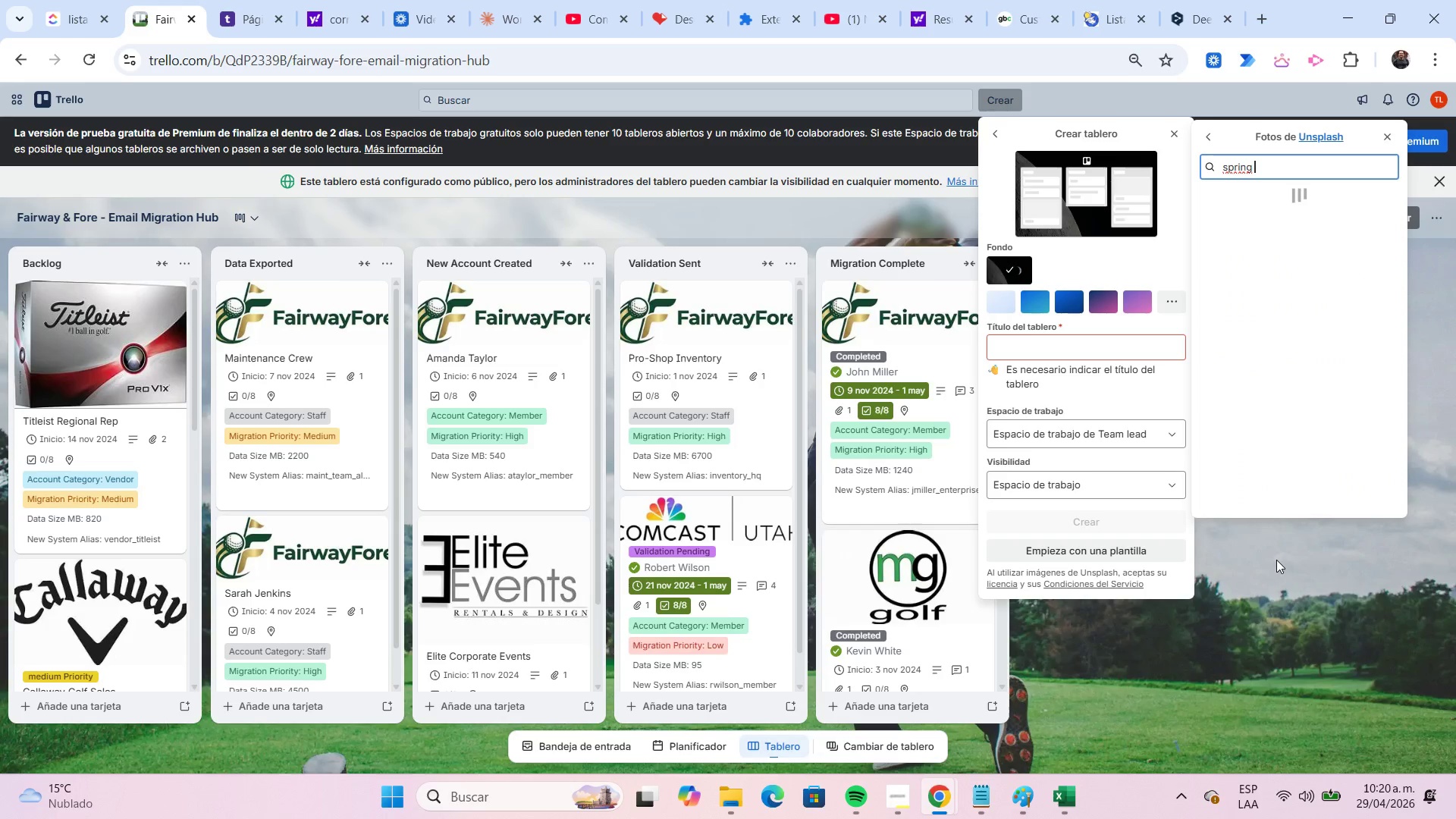 
key(Shift+ShiftLeft)
 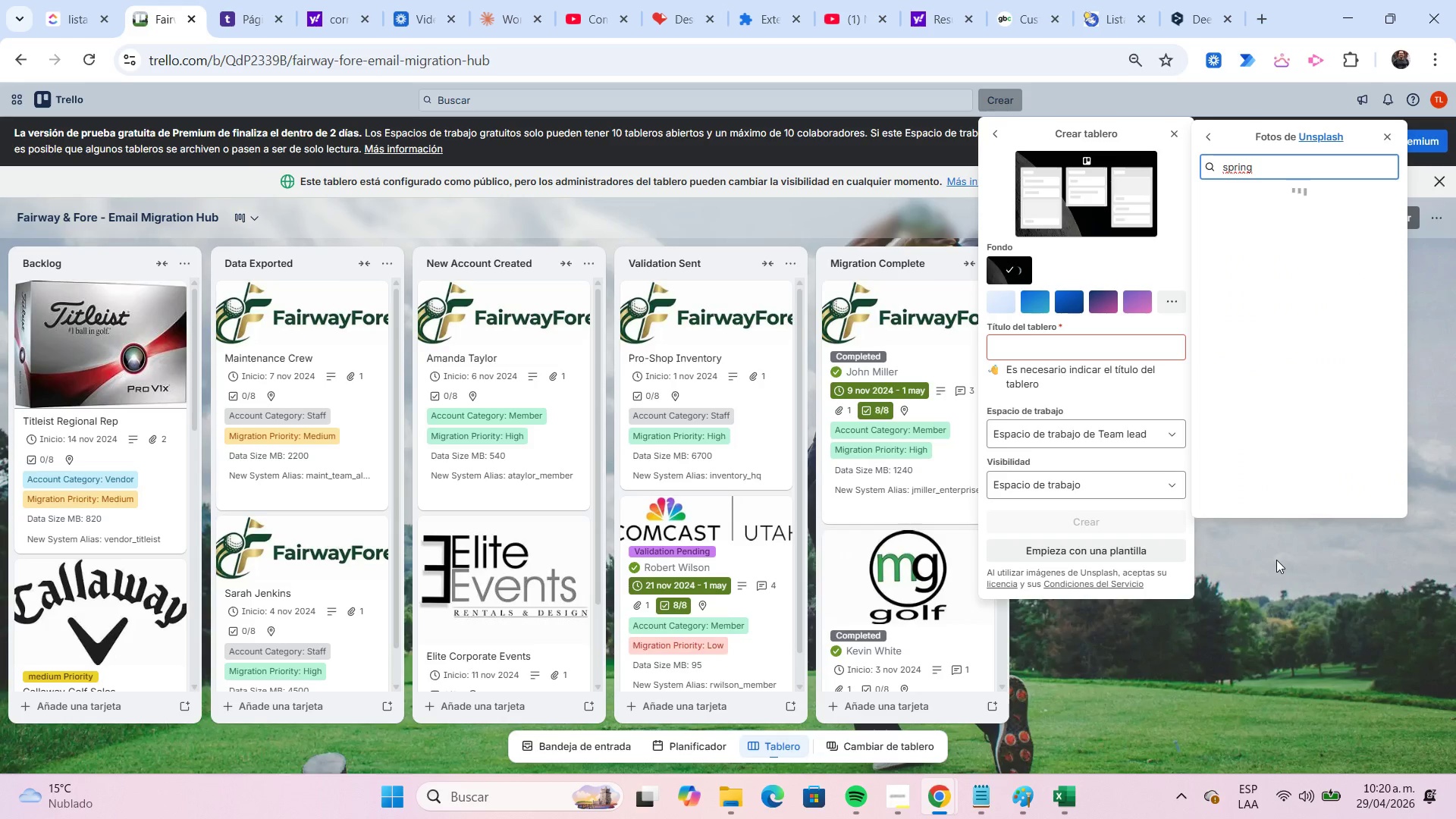 
key(Shift+6)
 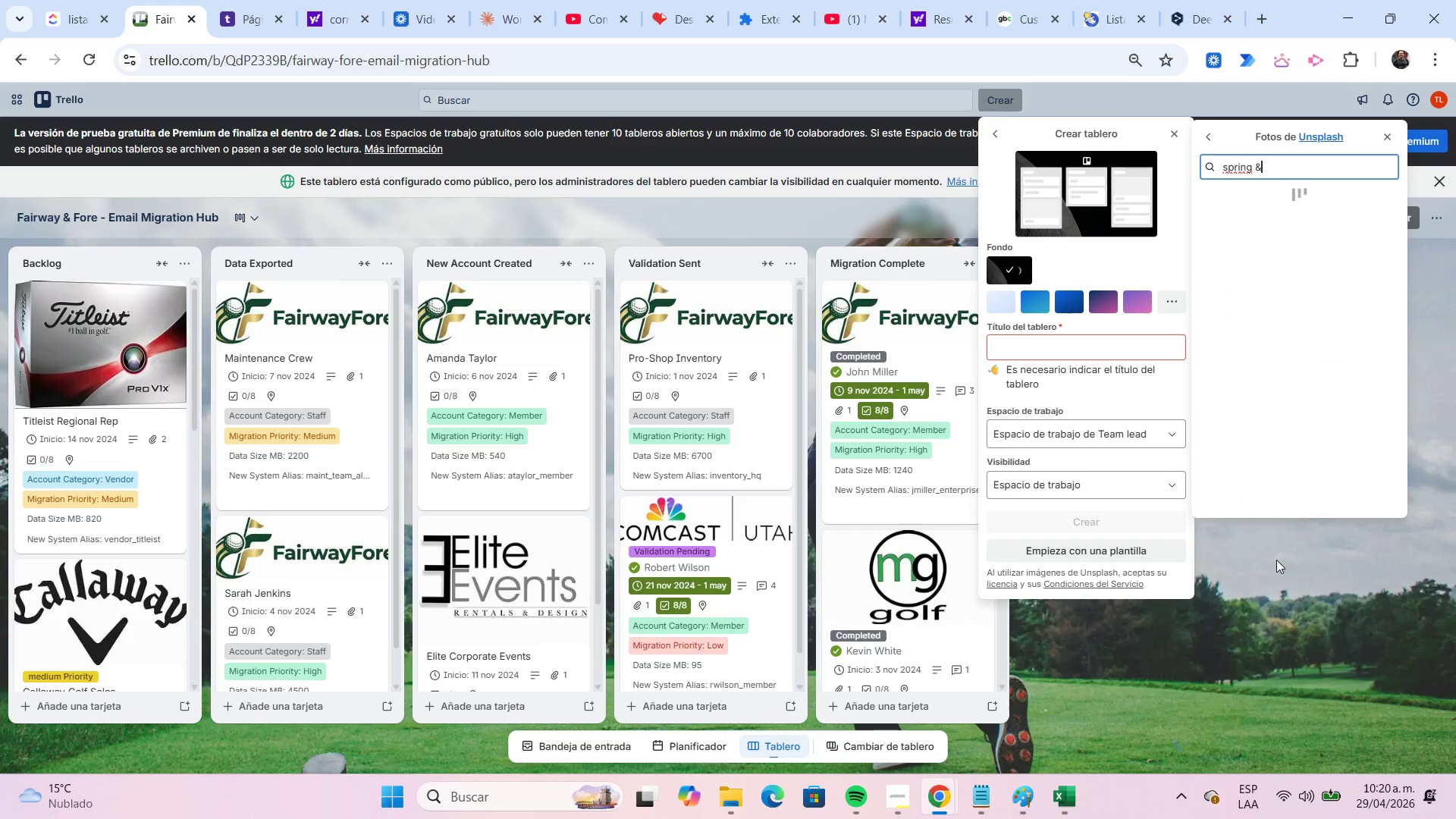 
key(Space)
 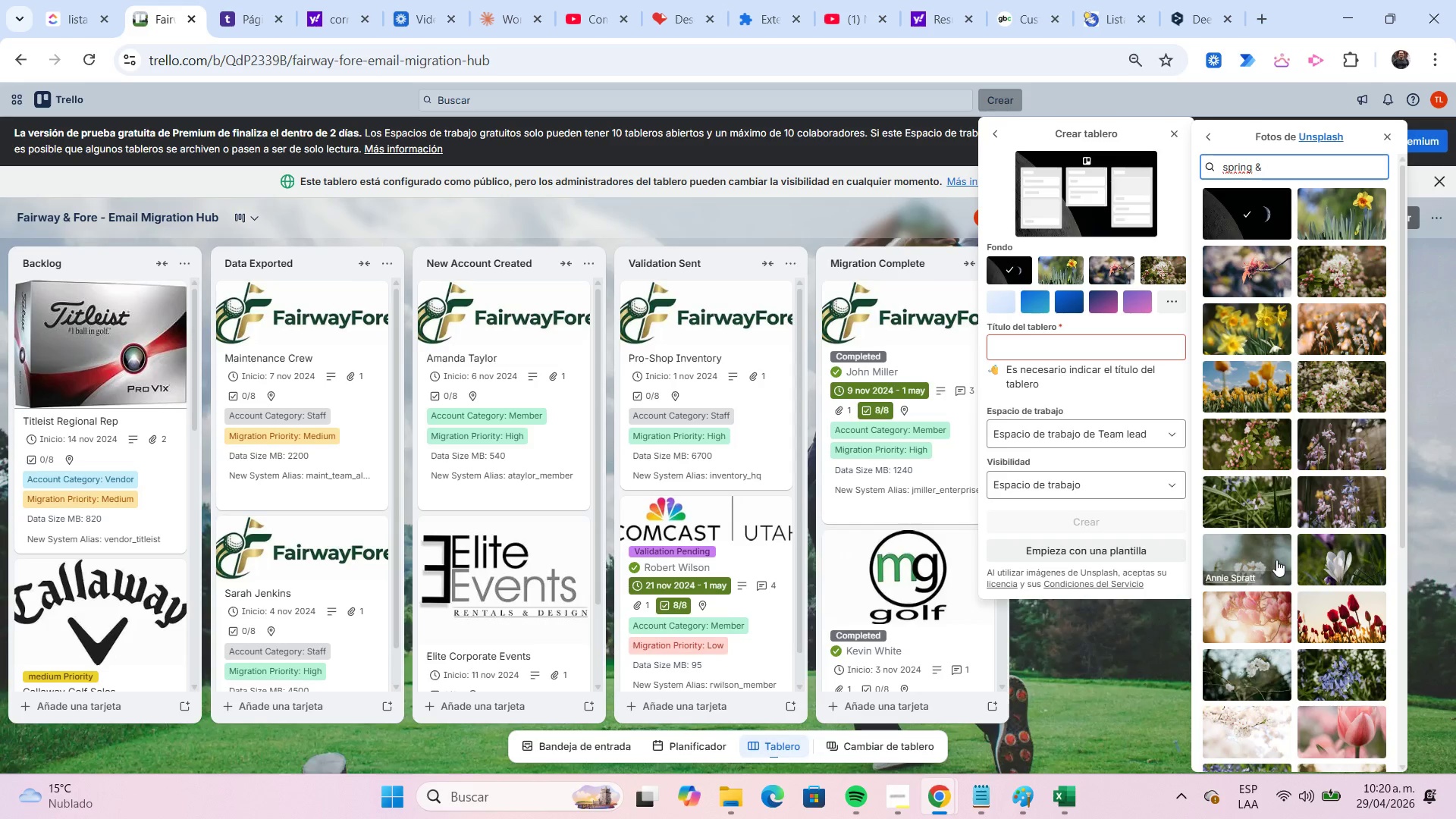 
type(service)
 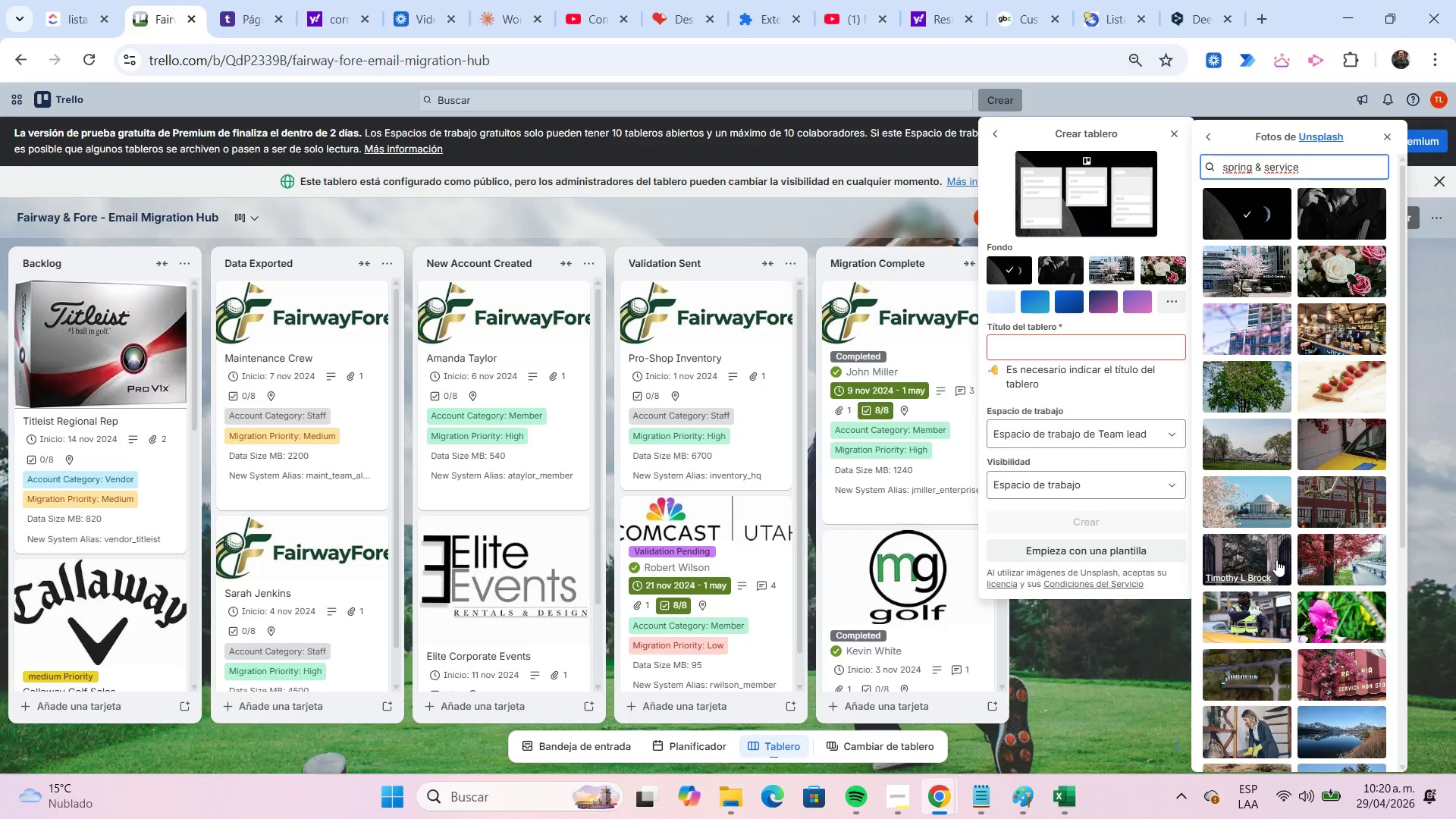 
wait(8.58)
 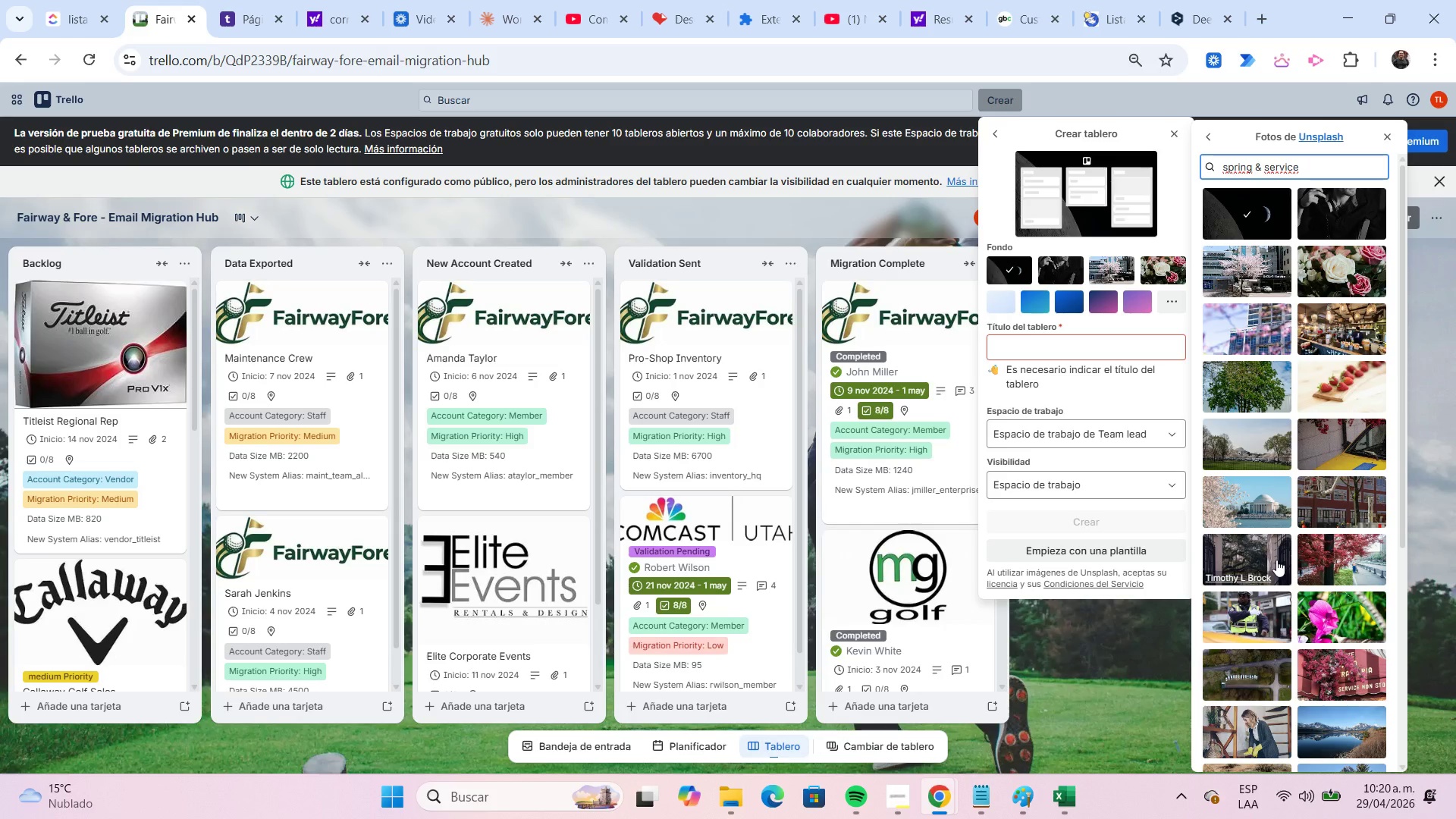 
scroll: coordinate [1367, 340], scroll_direction: down, amount: 8.0
 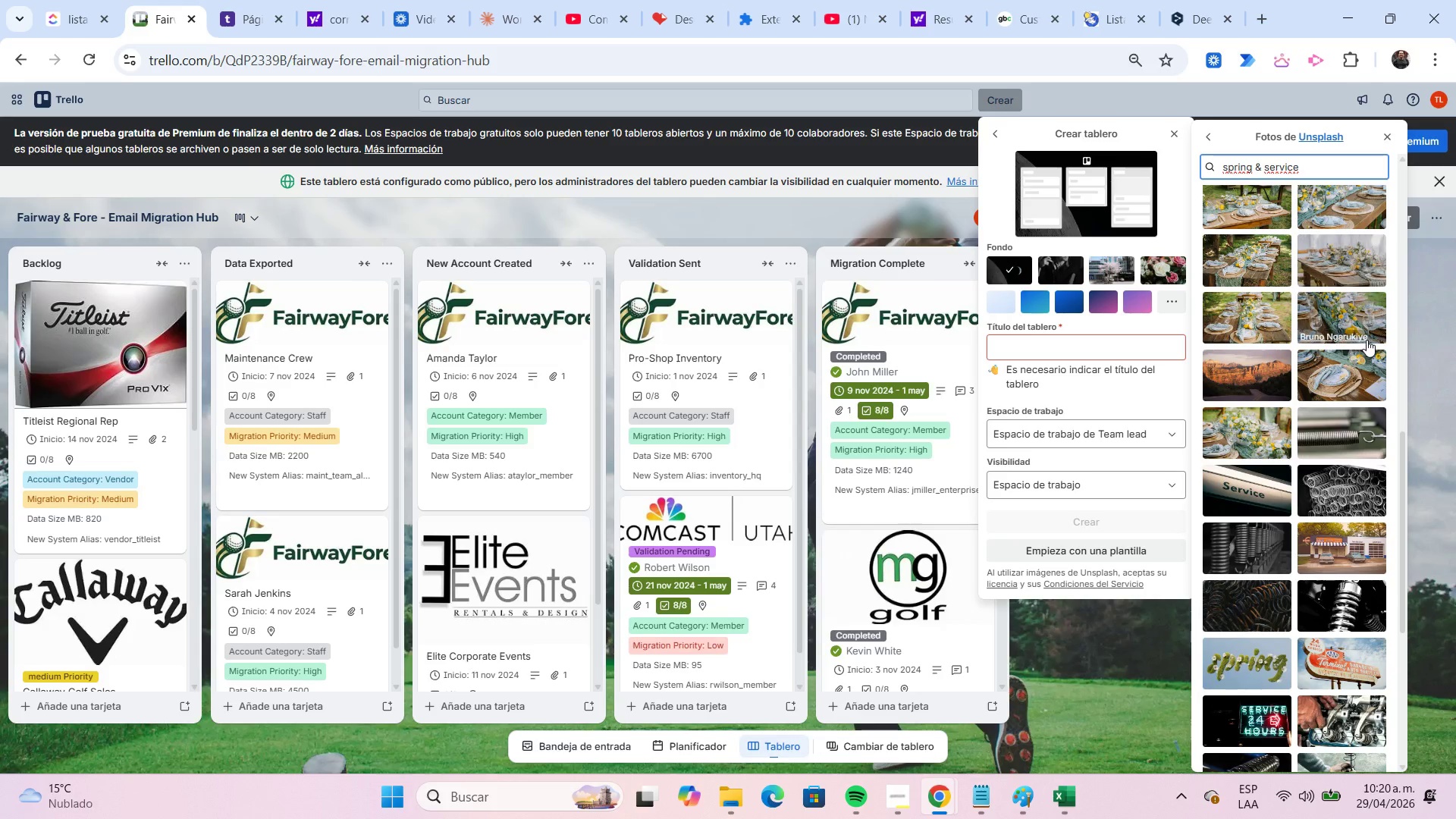 
scroll: coordinate [1367, 340], scroll_direction: down, amount: 4.0
 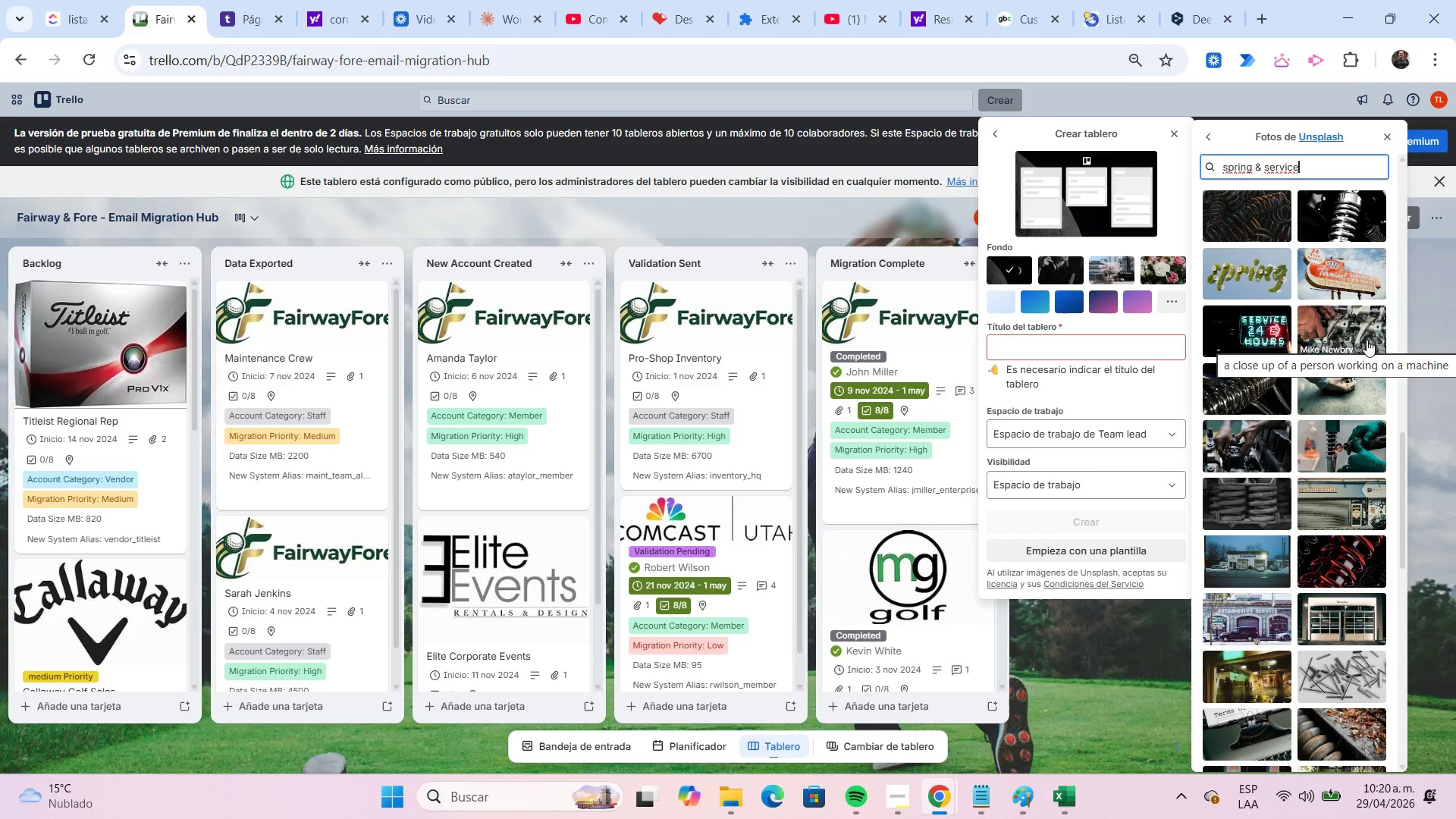 
scroll: coordinate [1366, 340], scroll_direction: up, amount: 15.0
 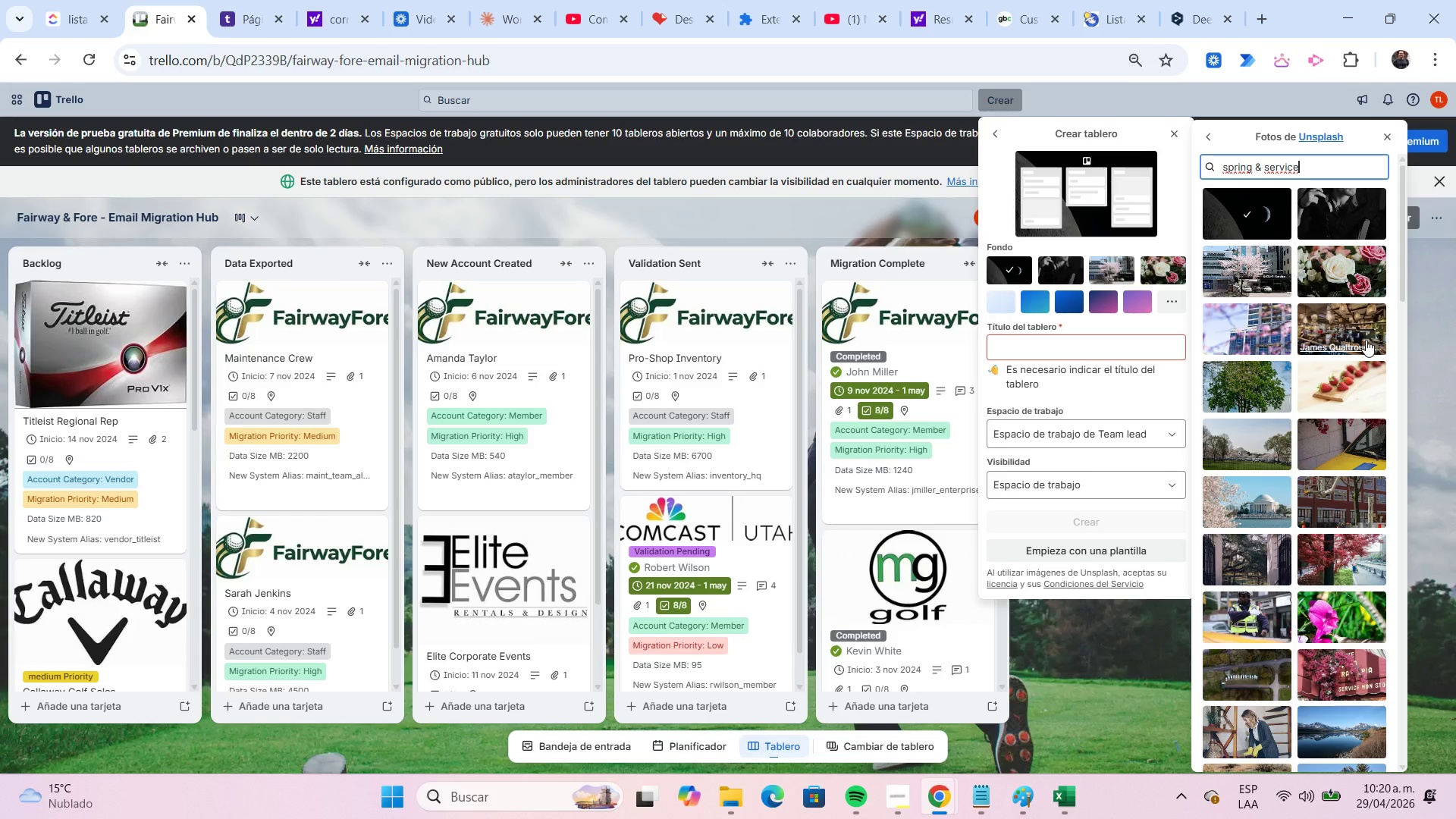 
key(S)
 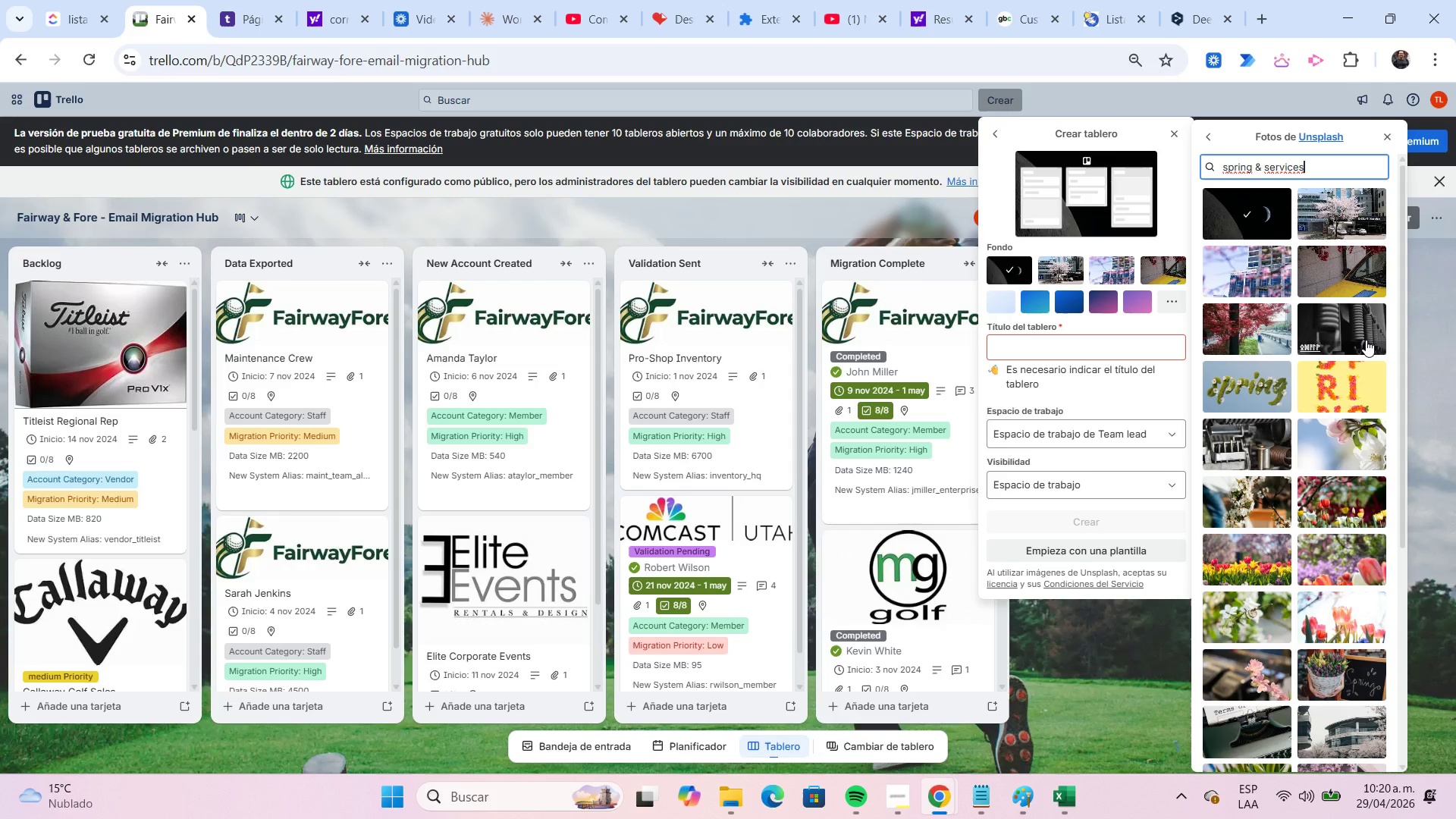 
wait(5.72)
 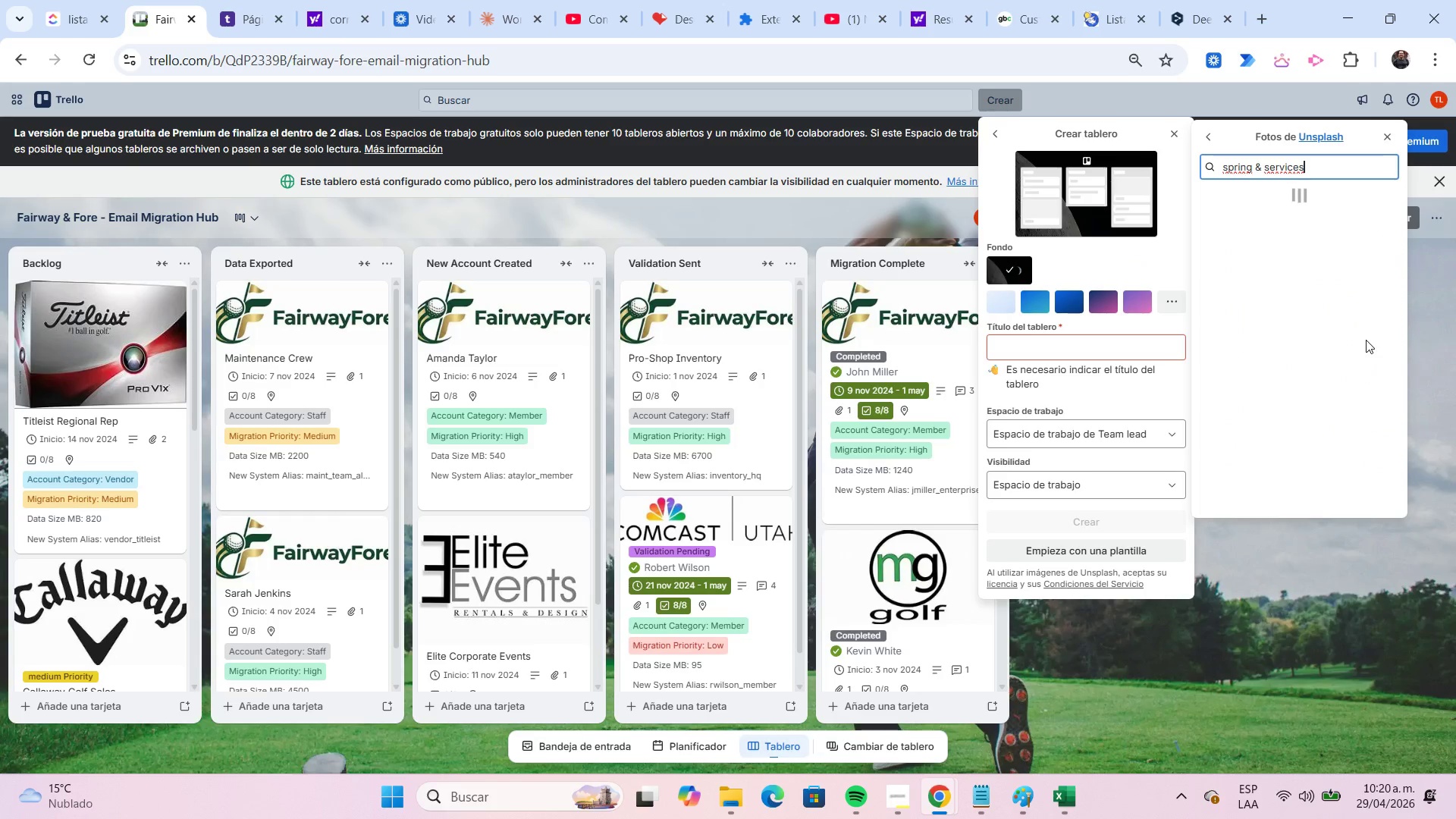 
scroll: coordinate [1366, 340], scroll_direction: down, amount: 5.0
 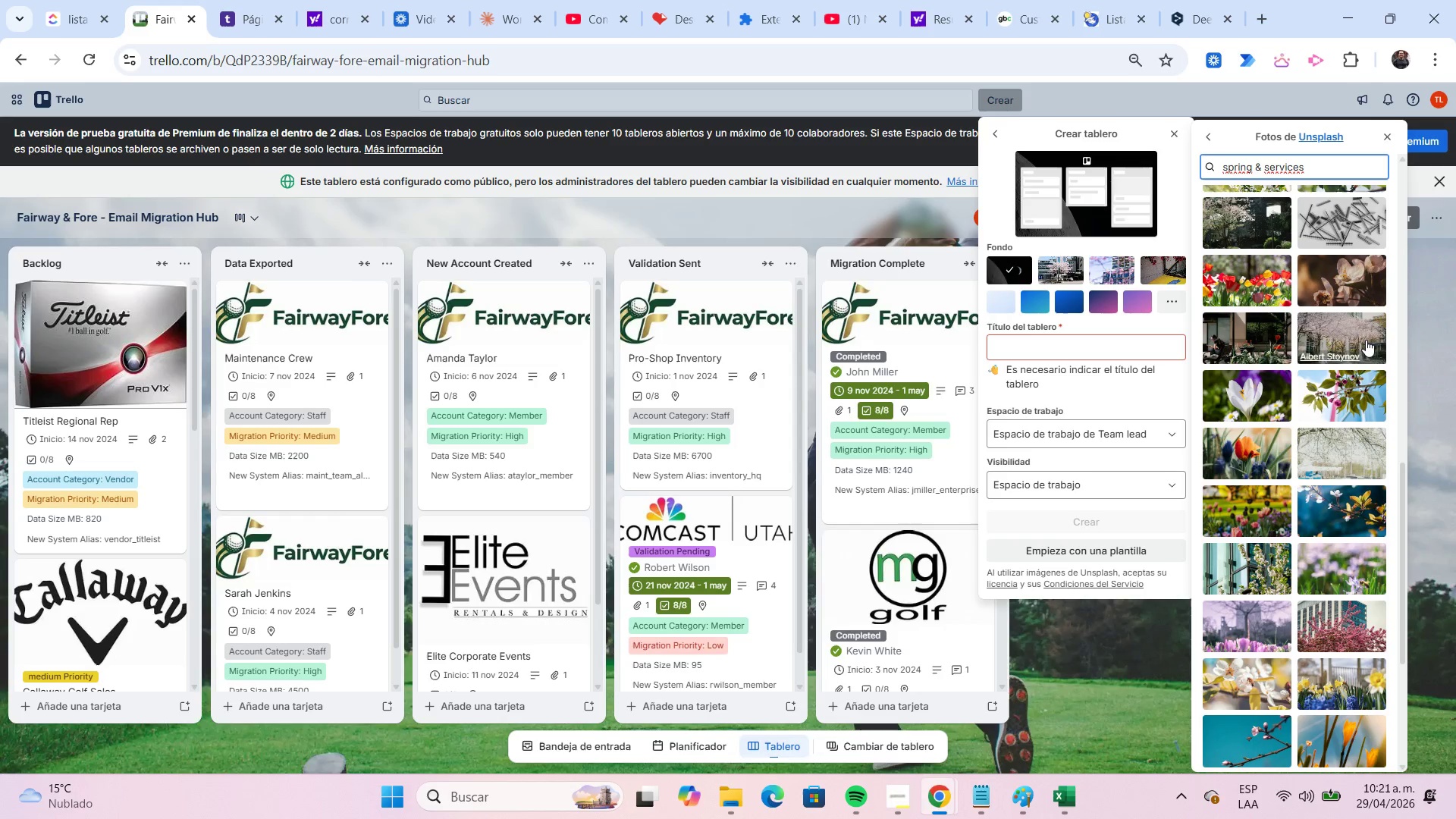 
scroll: coordinate [1366, 340], scroll_direction: down, amount: 1.0
 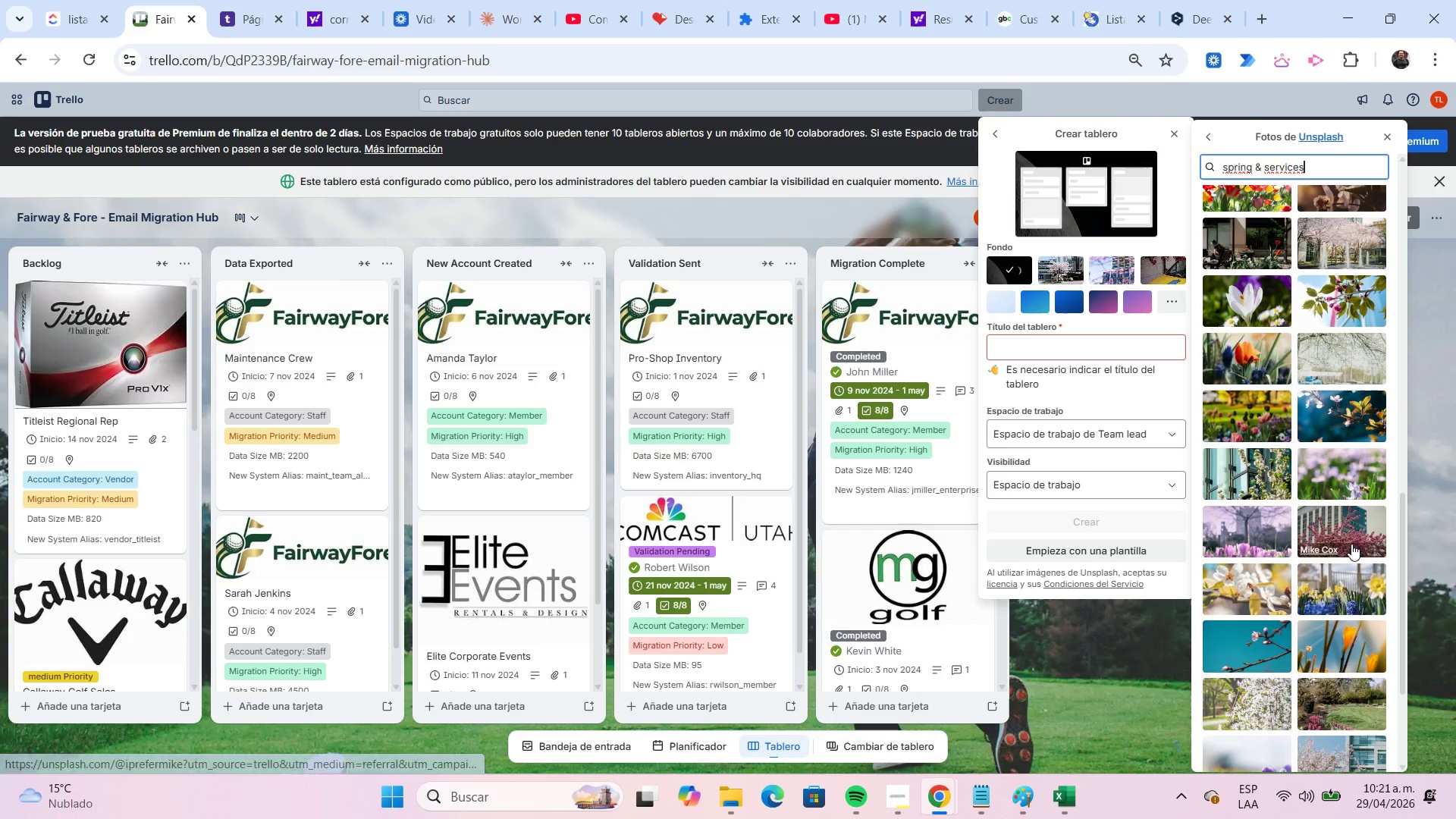 
left_click([1353, 532])
 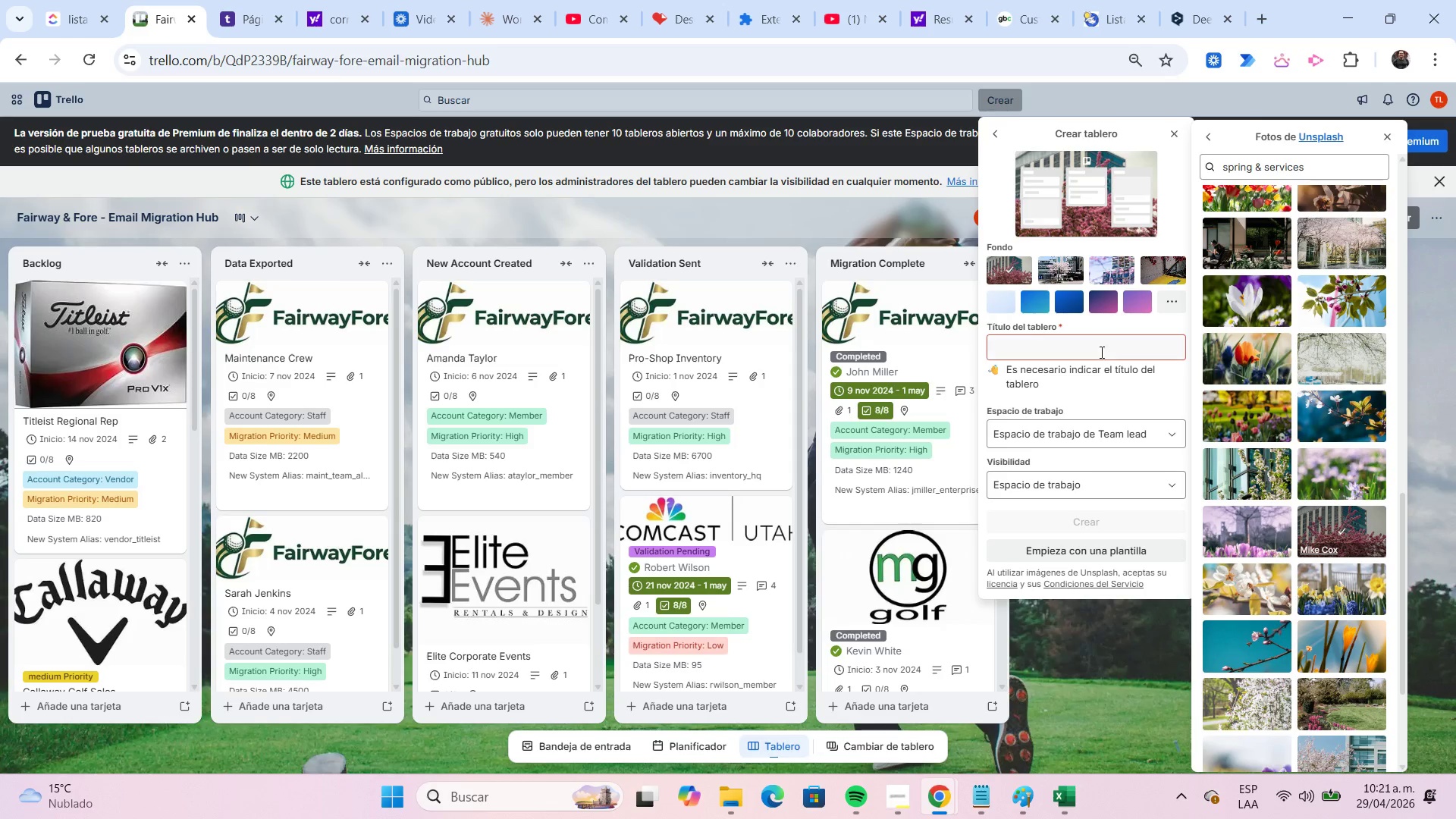 
left_click([1081, 347])
 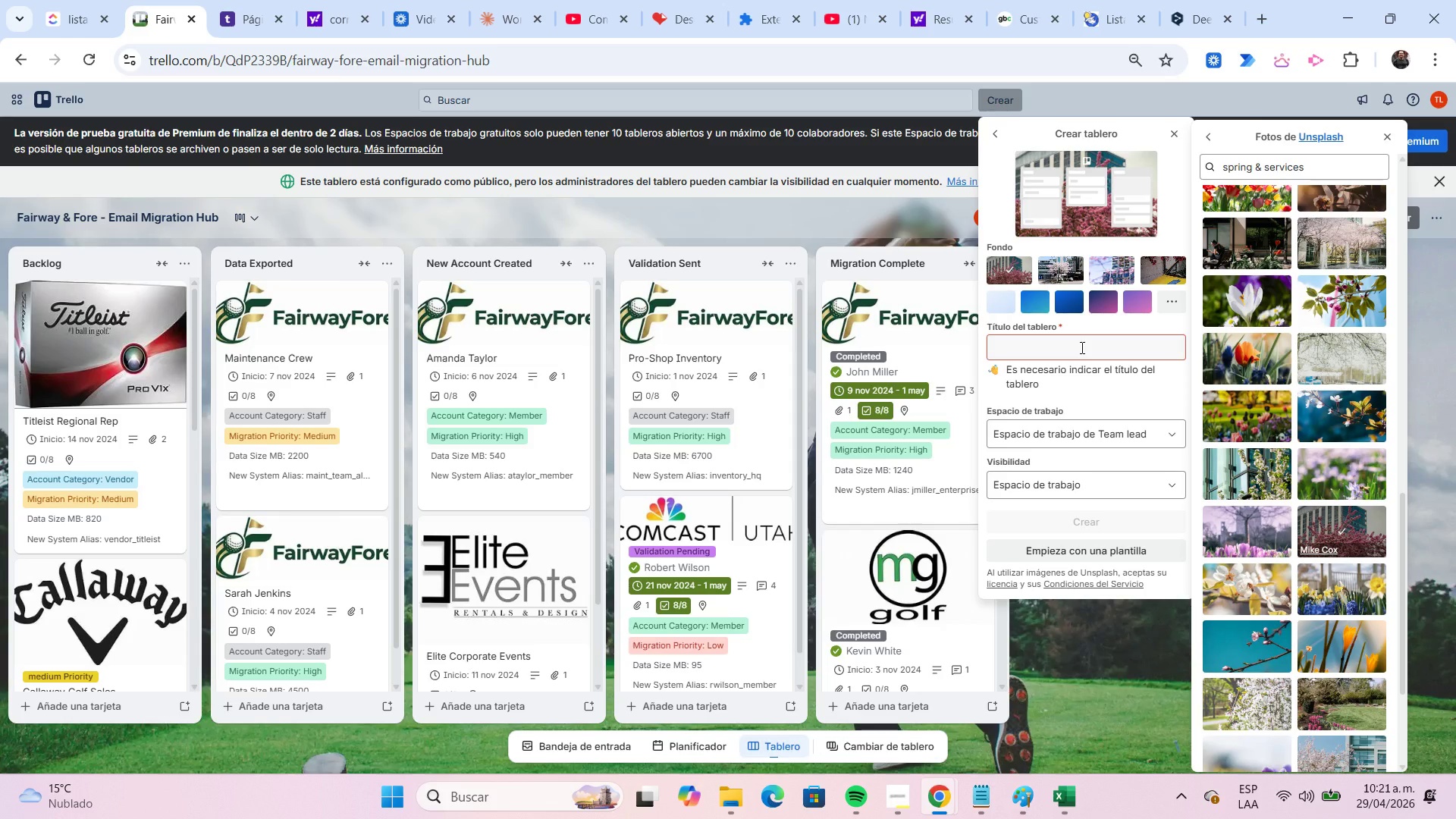 
wait(17.88)
 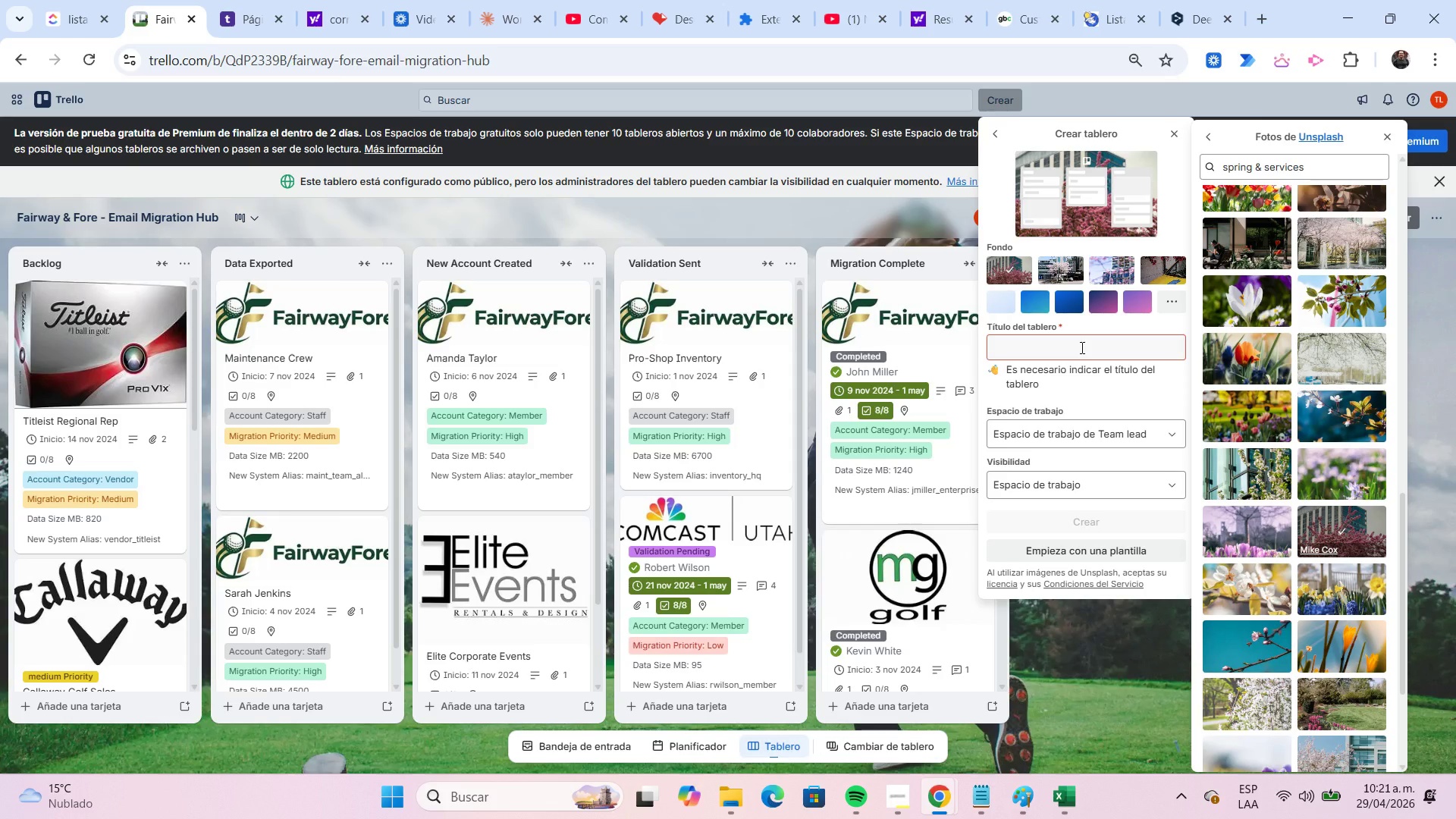 
type(Veridian )
 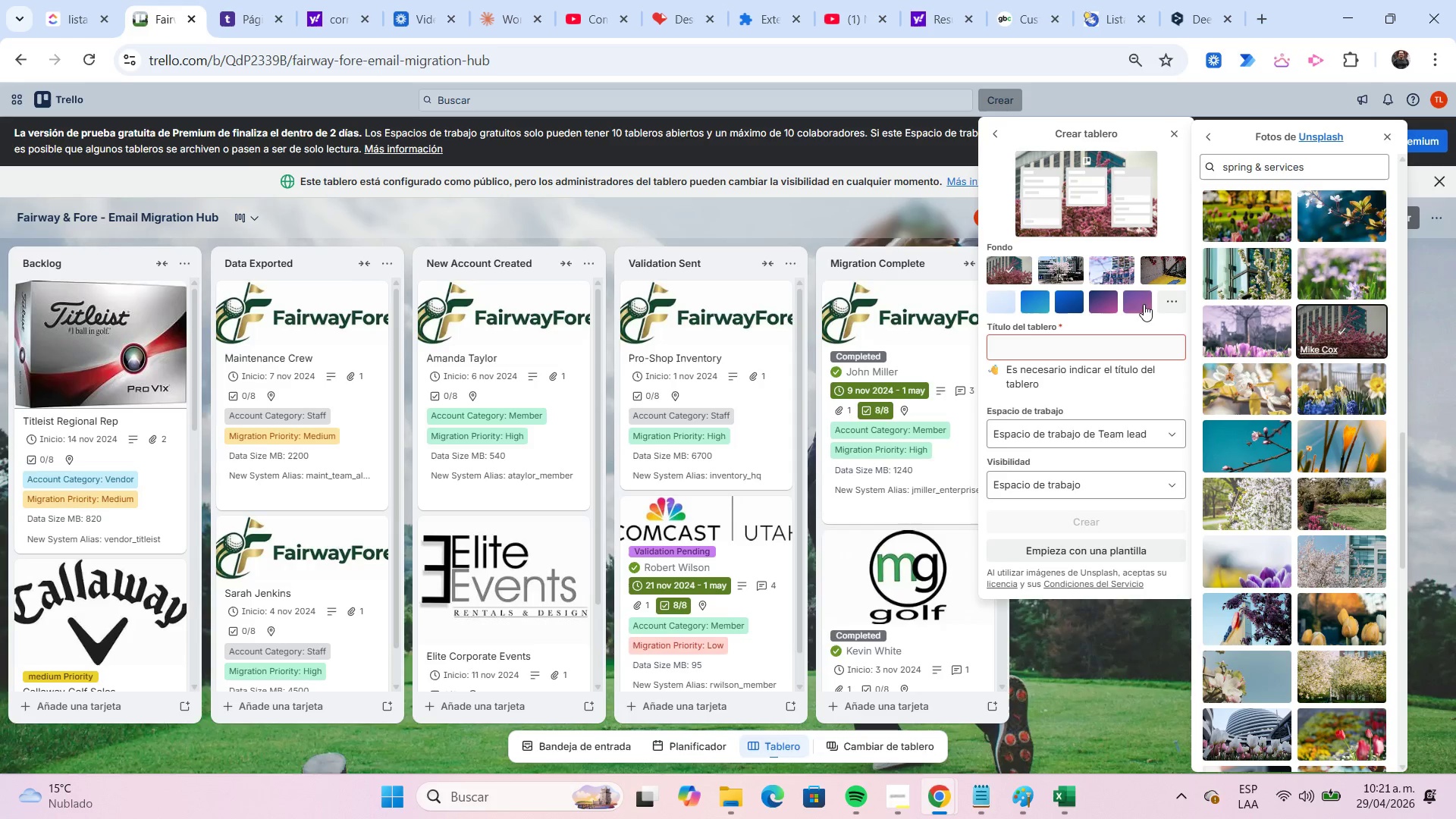 
left_click([1385, 143])
 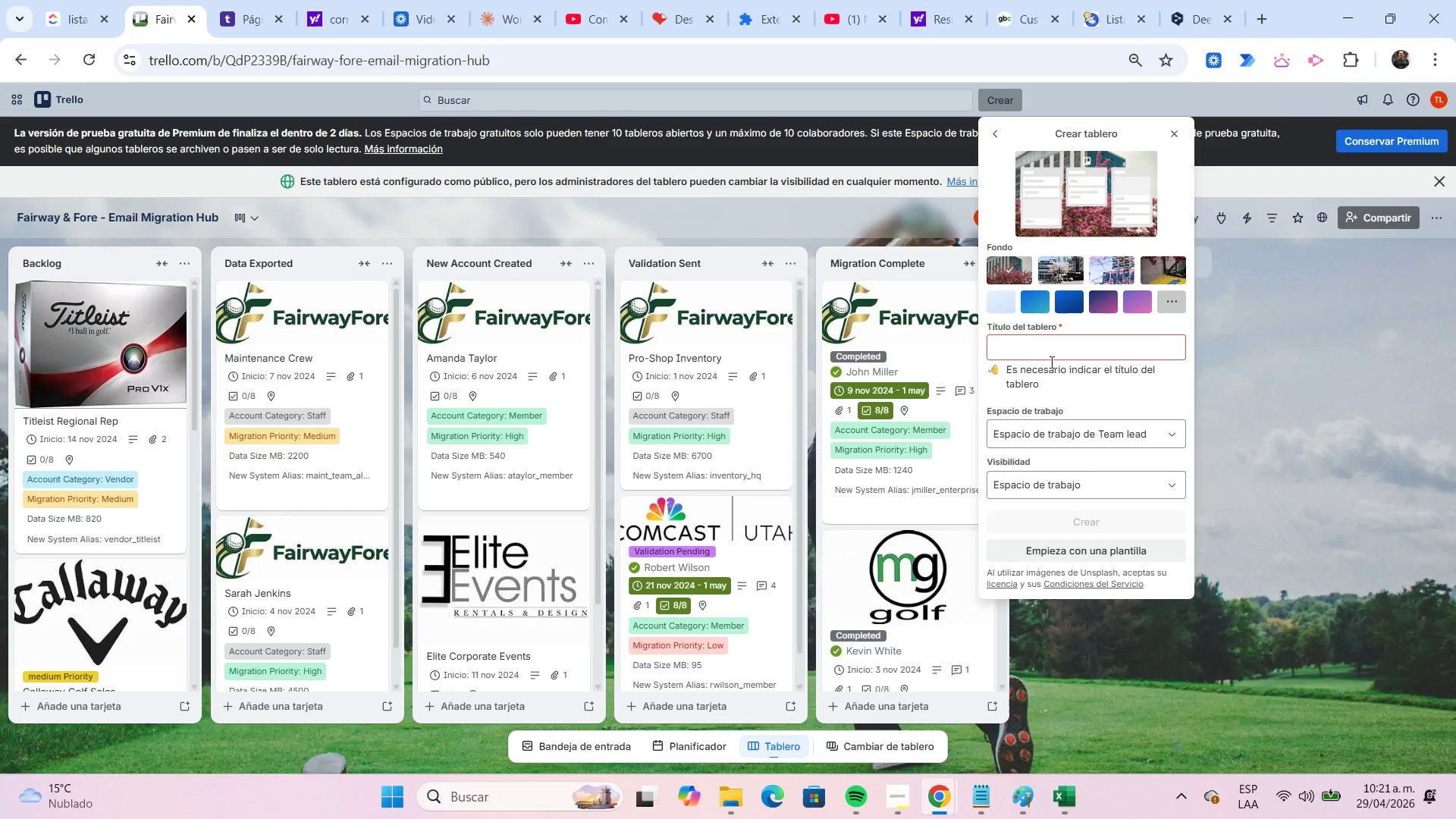 
left_click([1051, 353])
 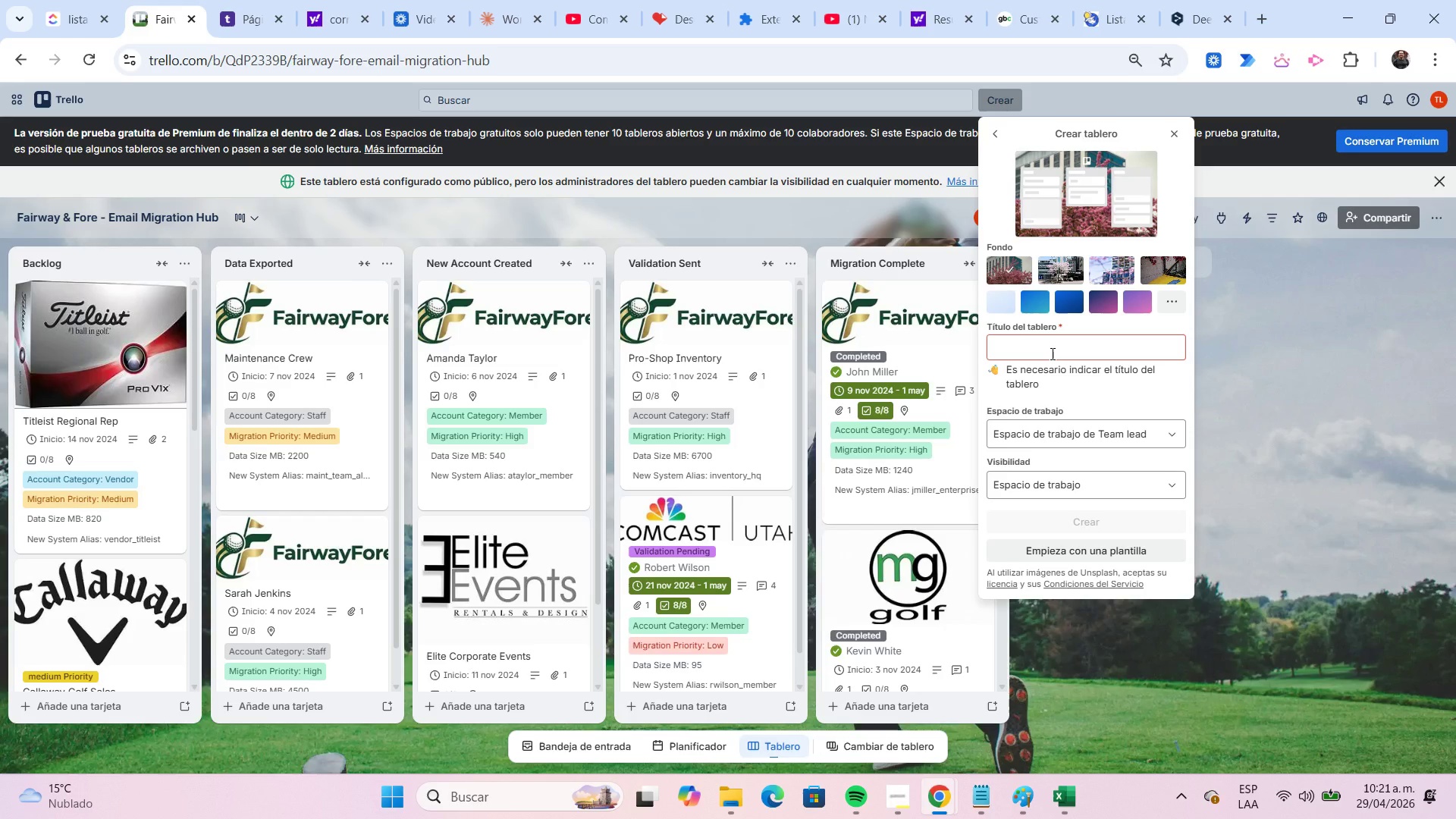 
type(Veridian Seasonal )
 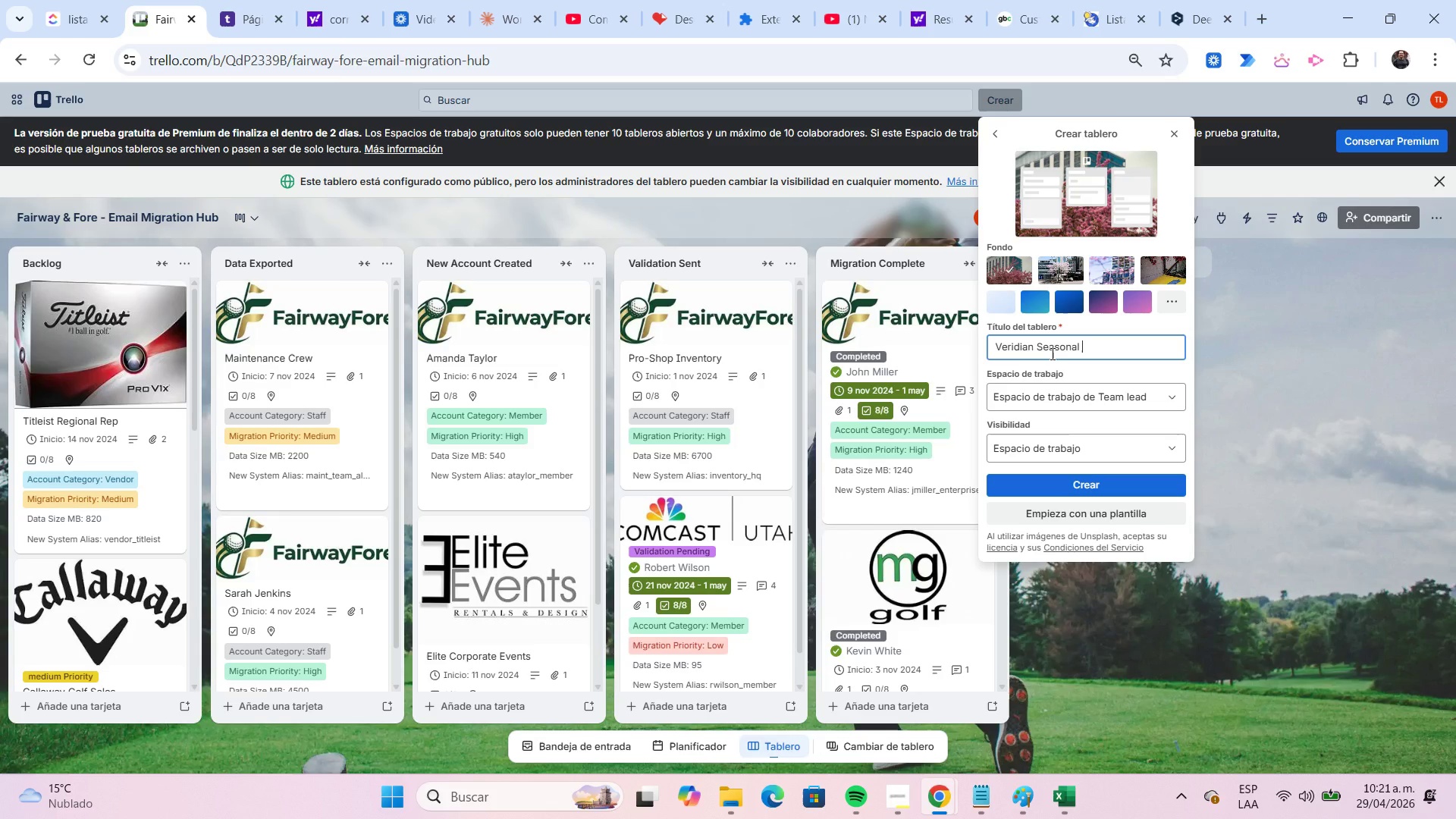 
type(Transition )
 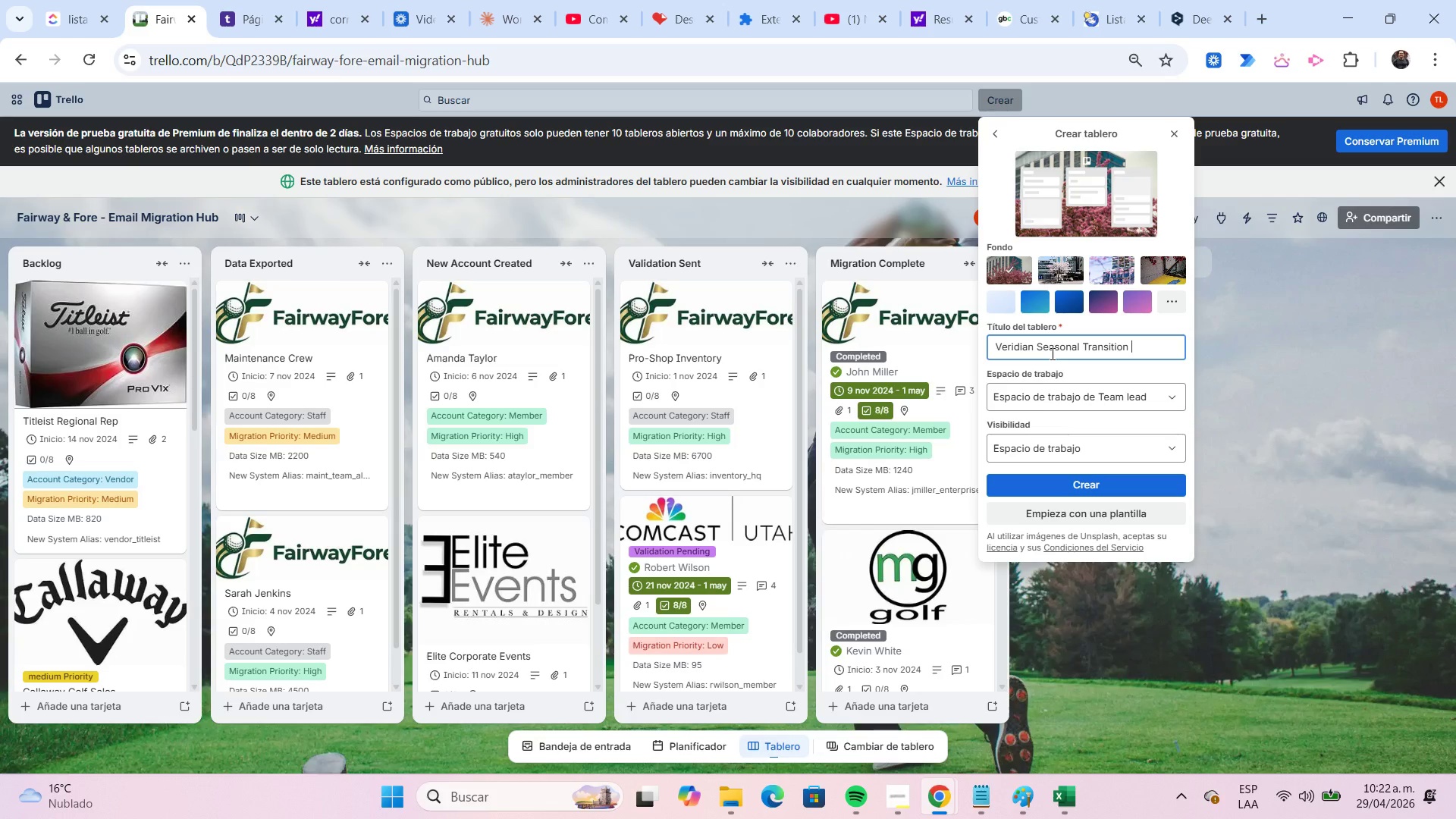 
wait(34.64)
 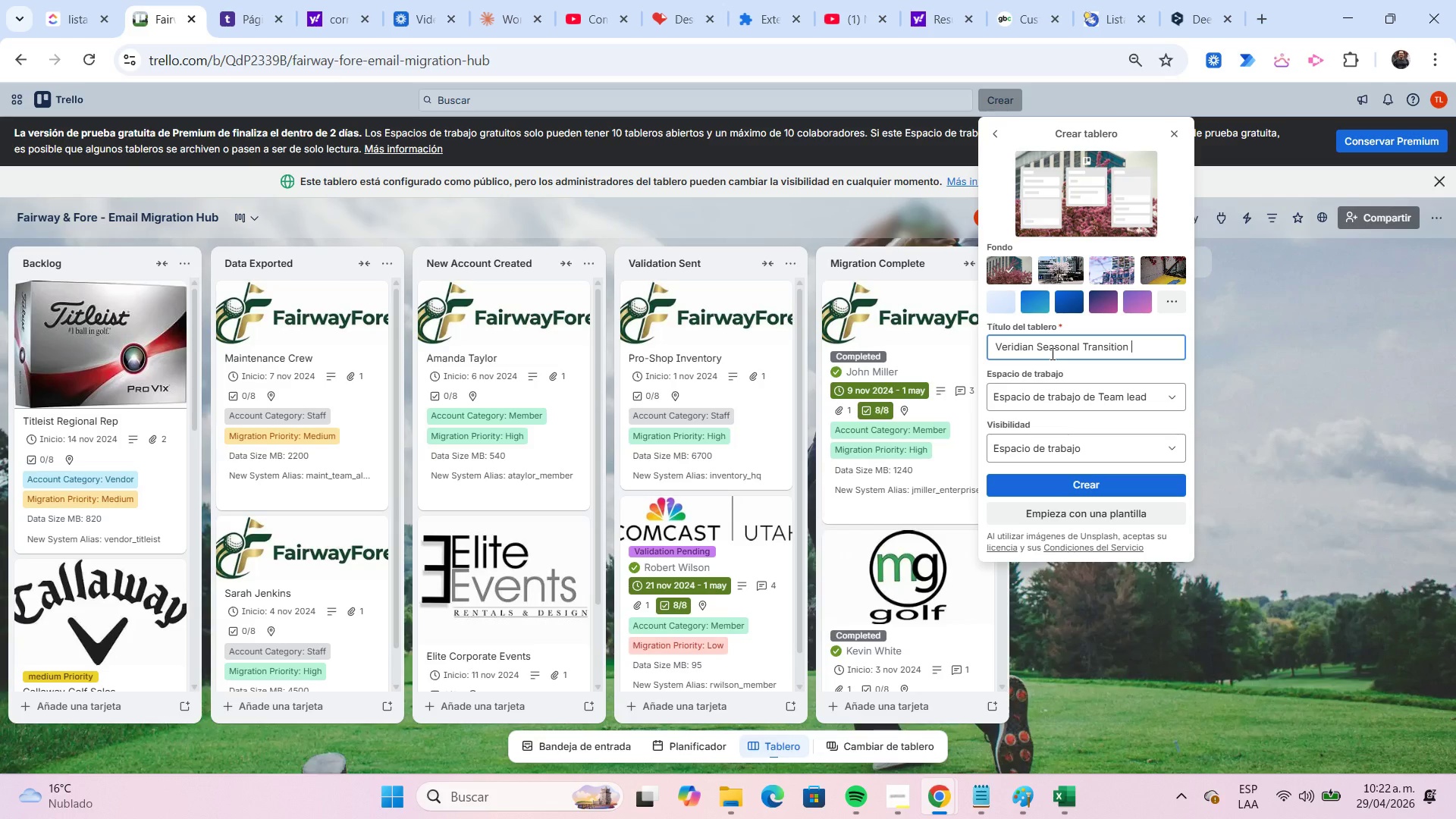 
left_click([1062, 442])
 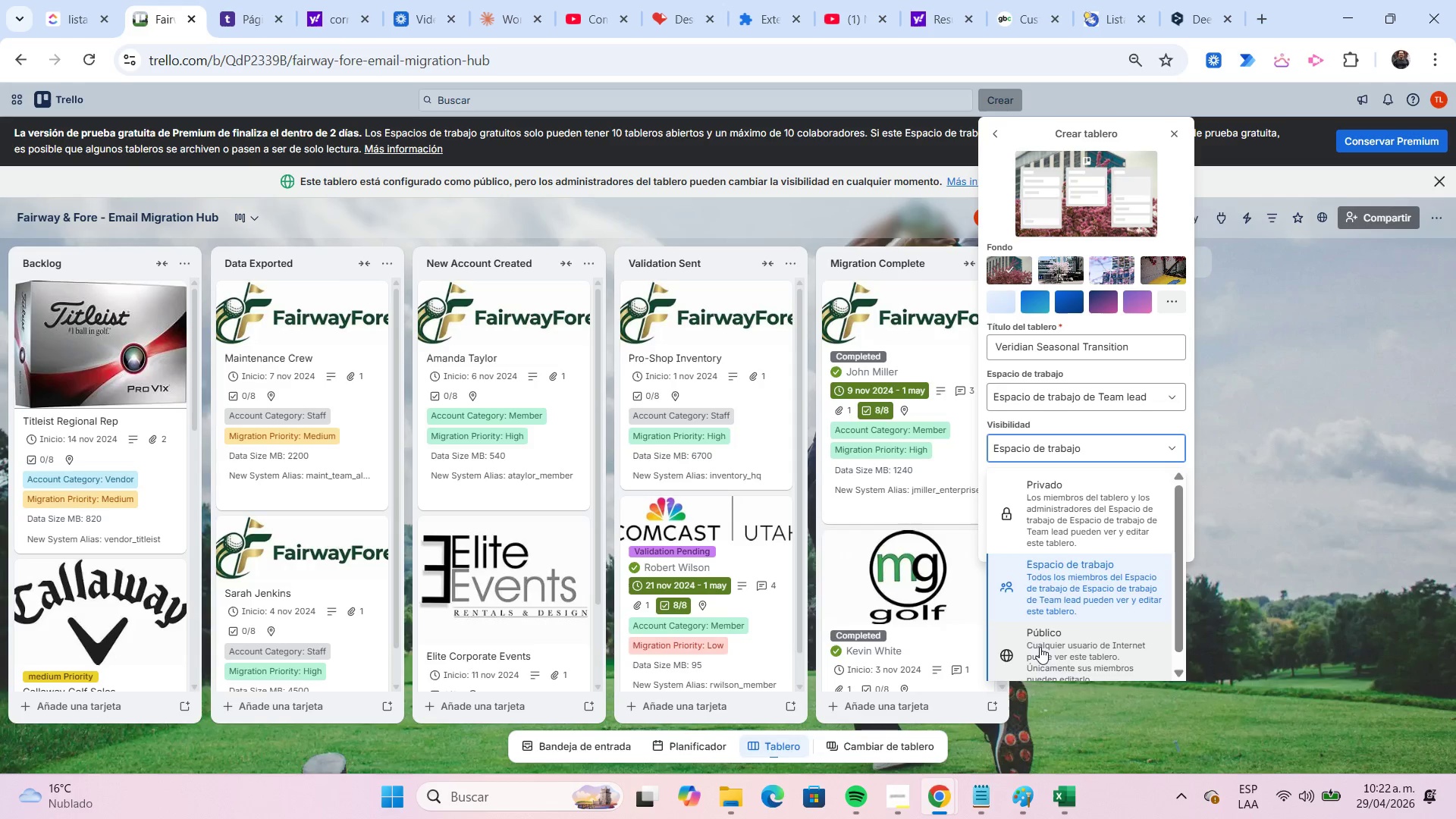 
left_click([1038, 648])
 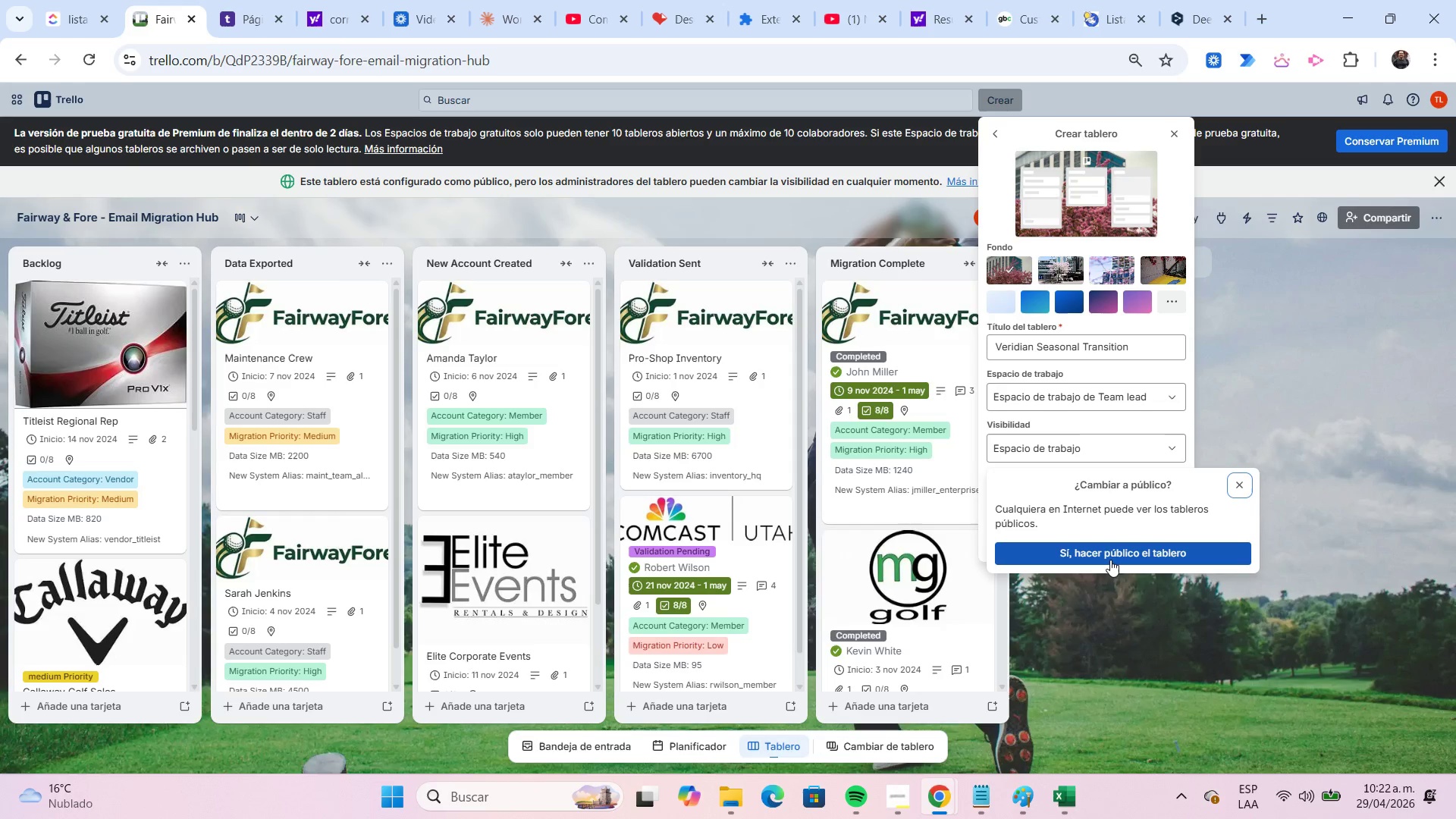 
left_click([1110, 559])
 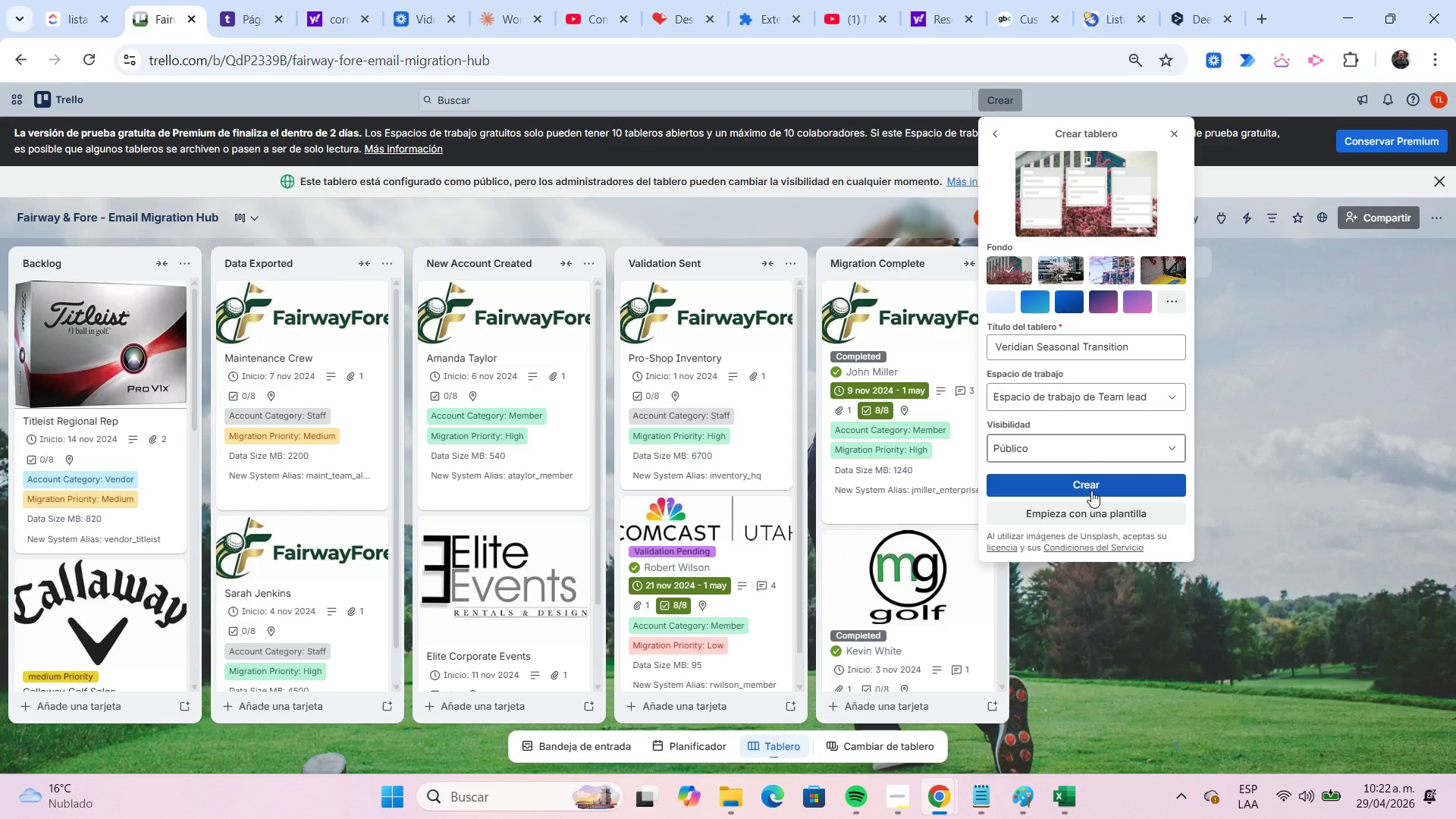 
left_click([1091, 491])
 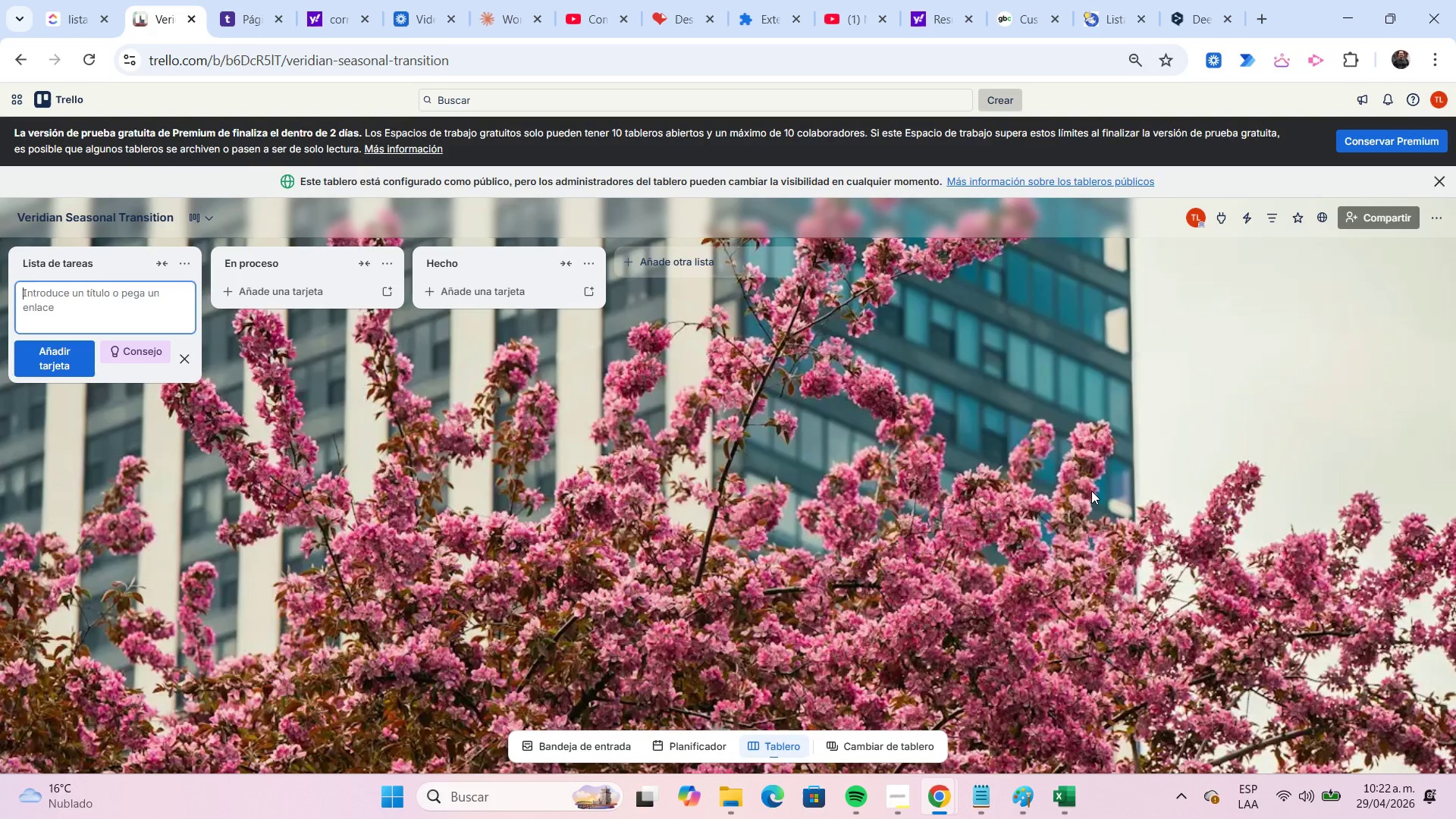 
wait(9.89)
 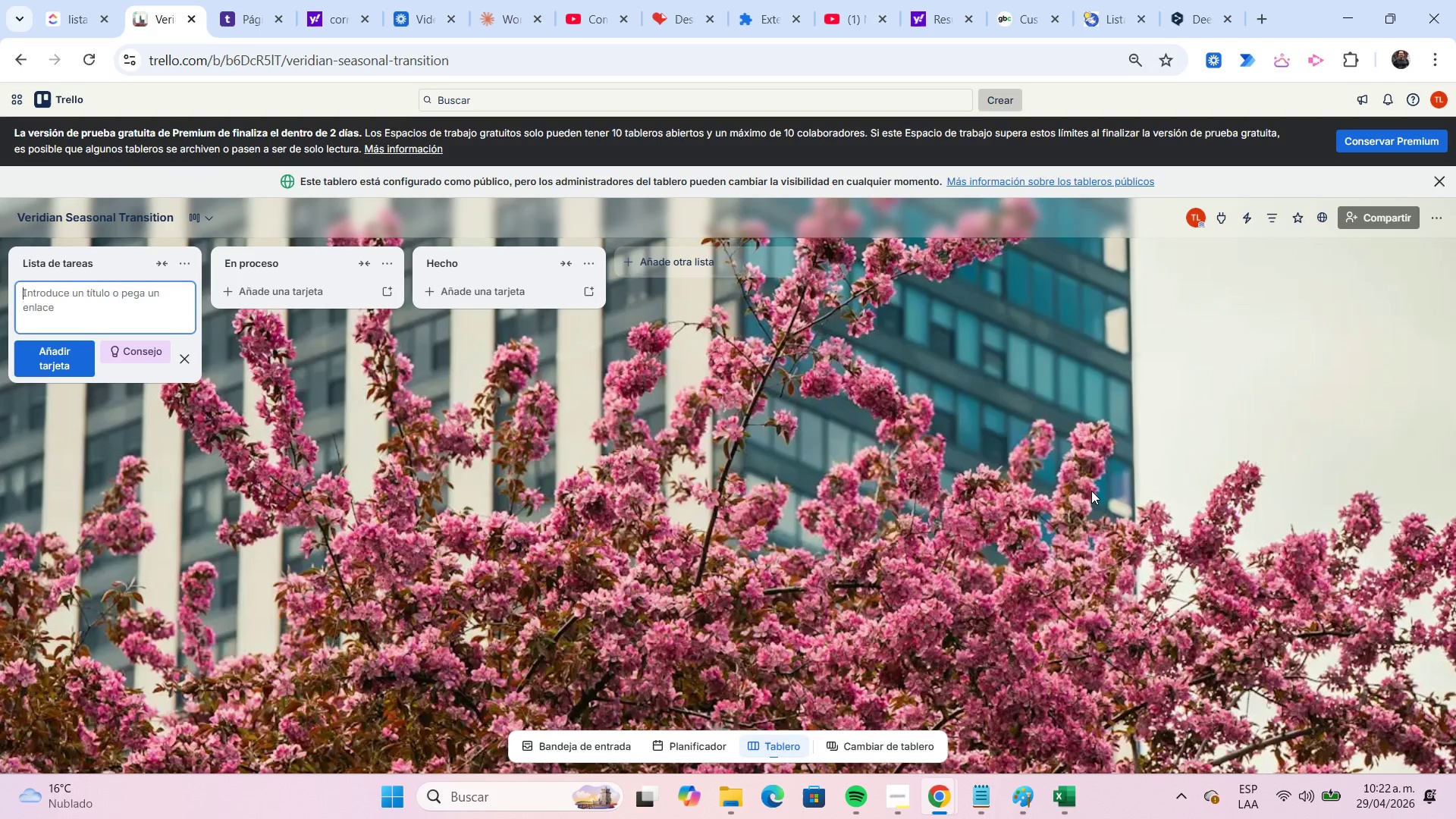 
left_click([89, 268])
 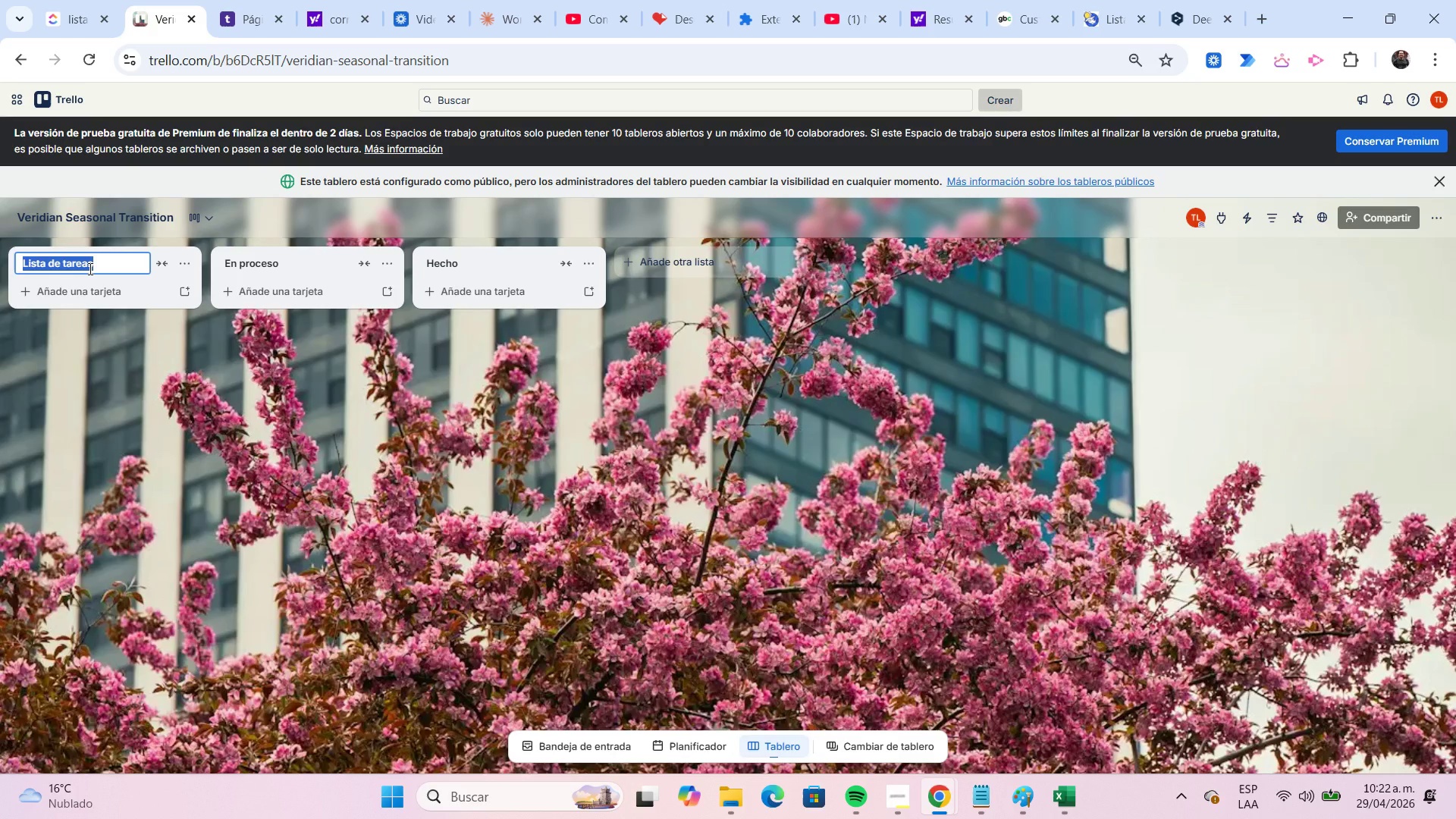 
type(Intake)
 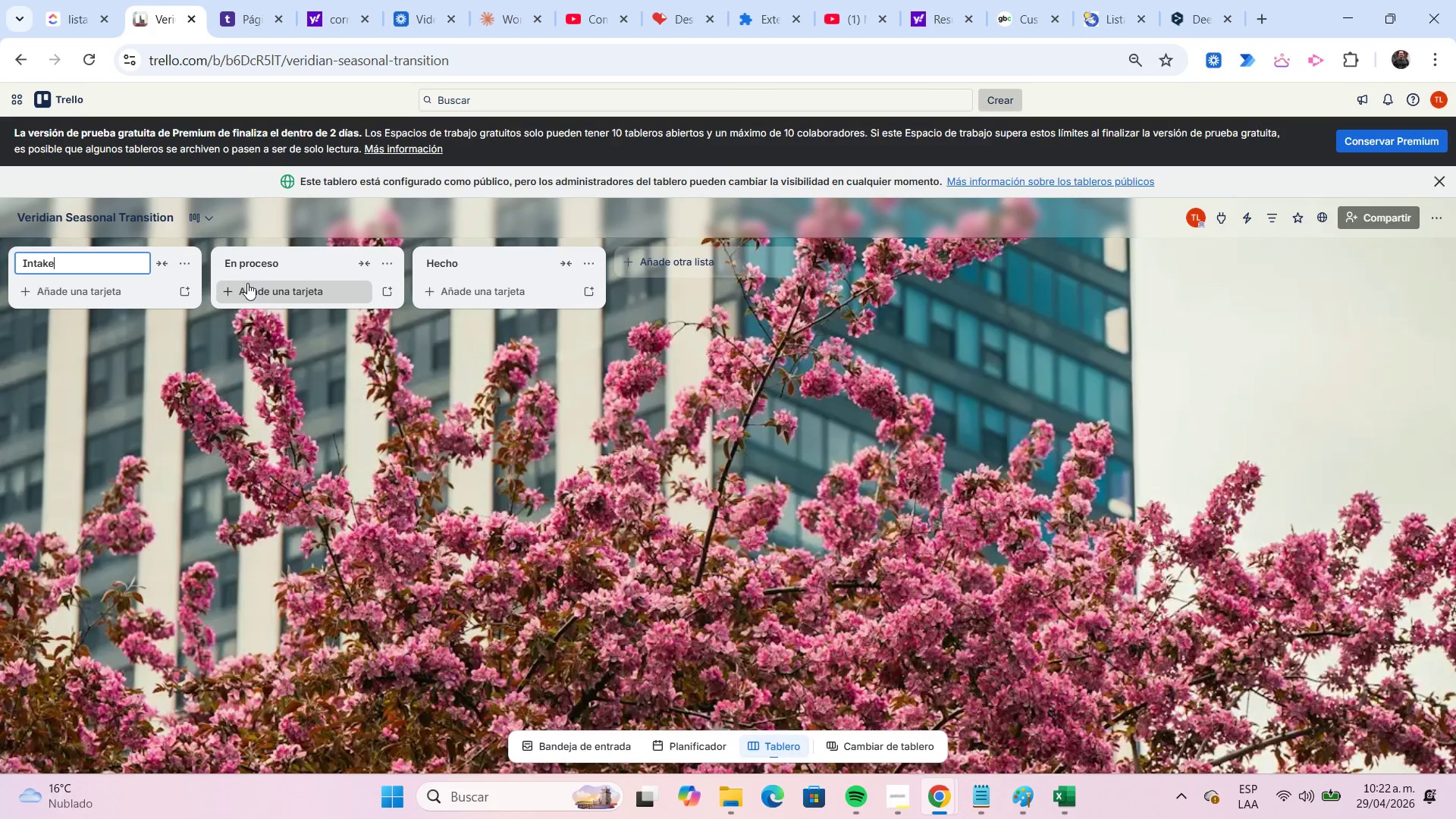 
left_click([251, 268])
 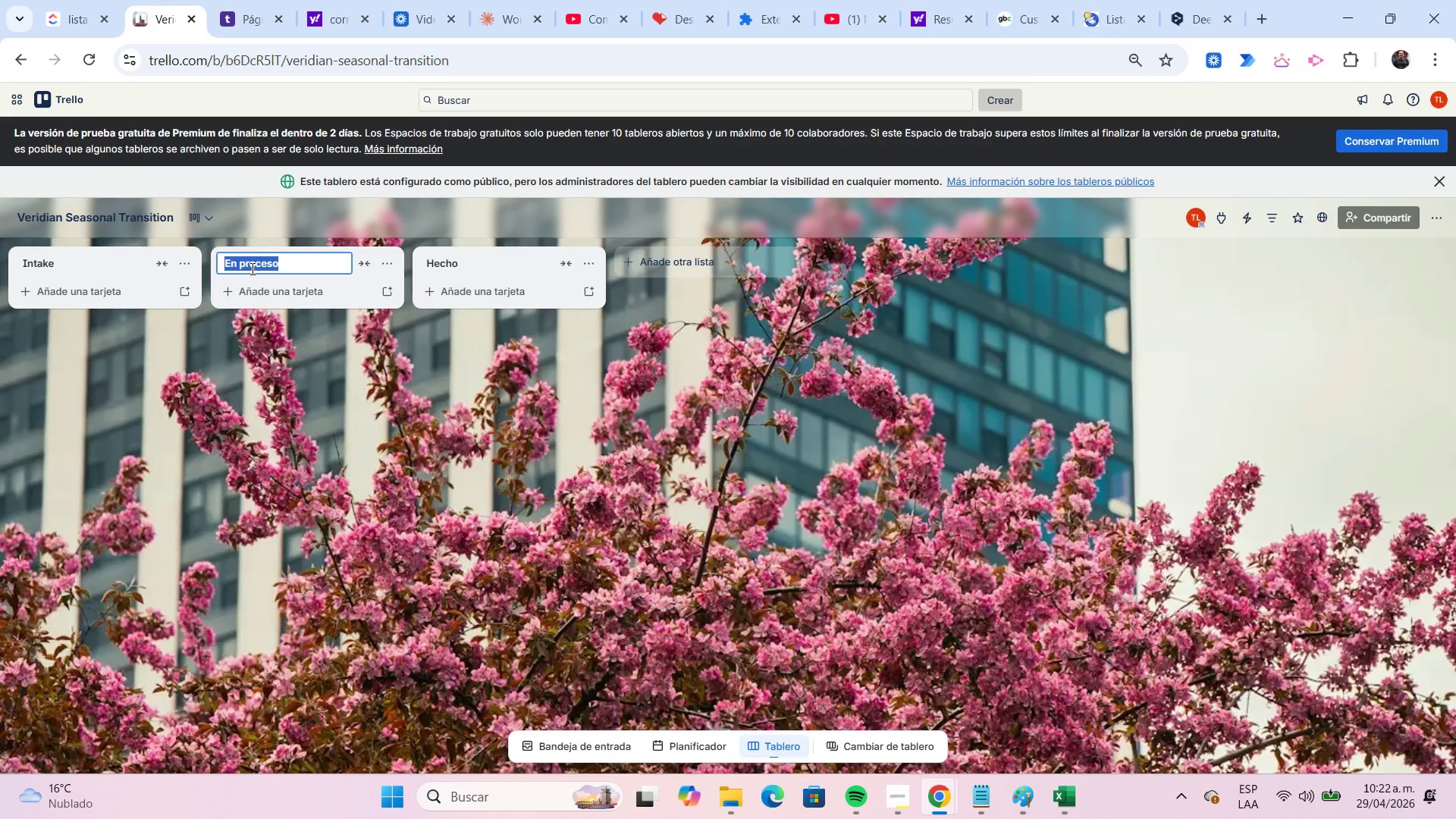 
type(Site Assessment)
 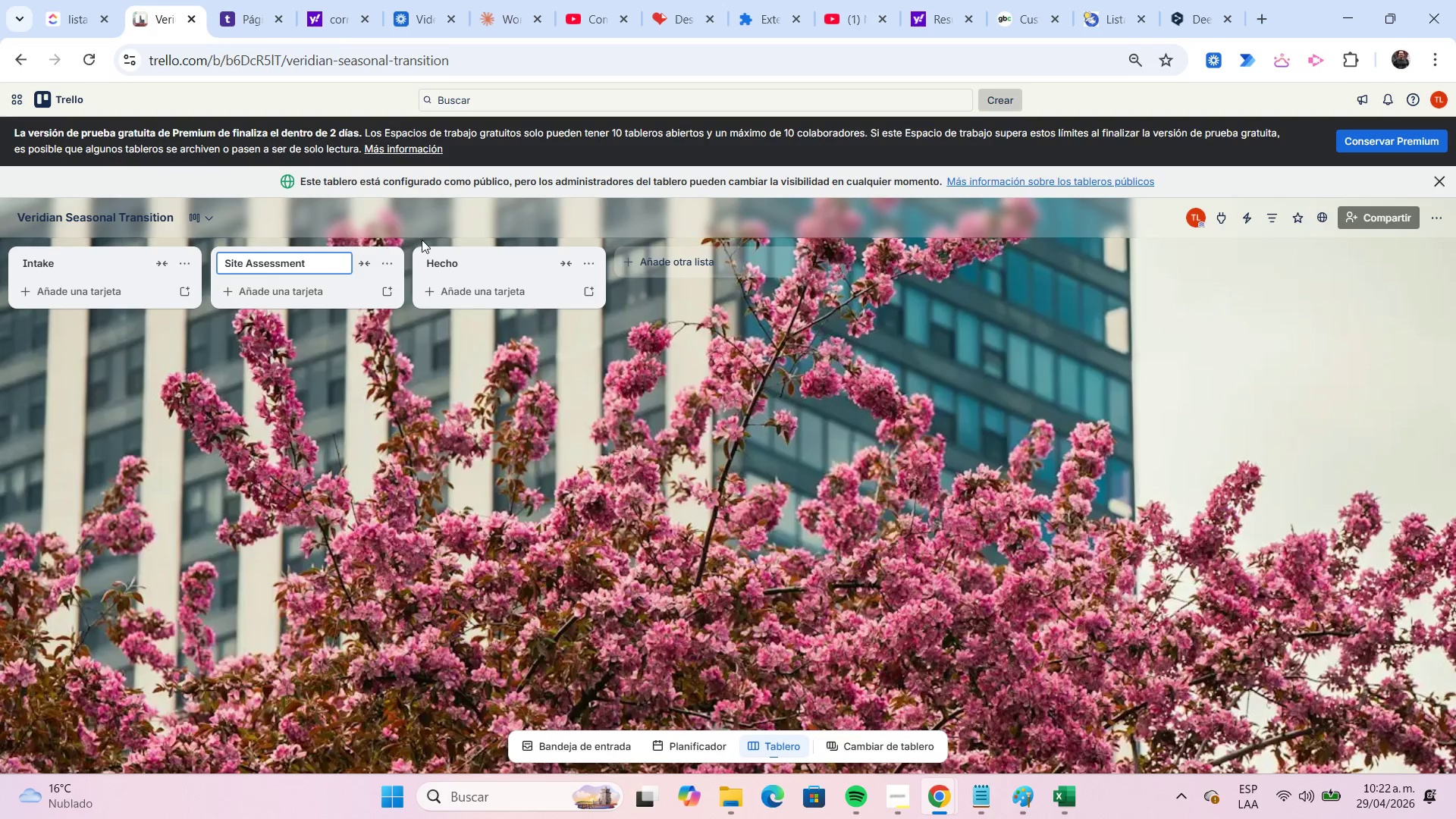 
left_click([450, 262])
 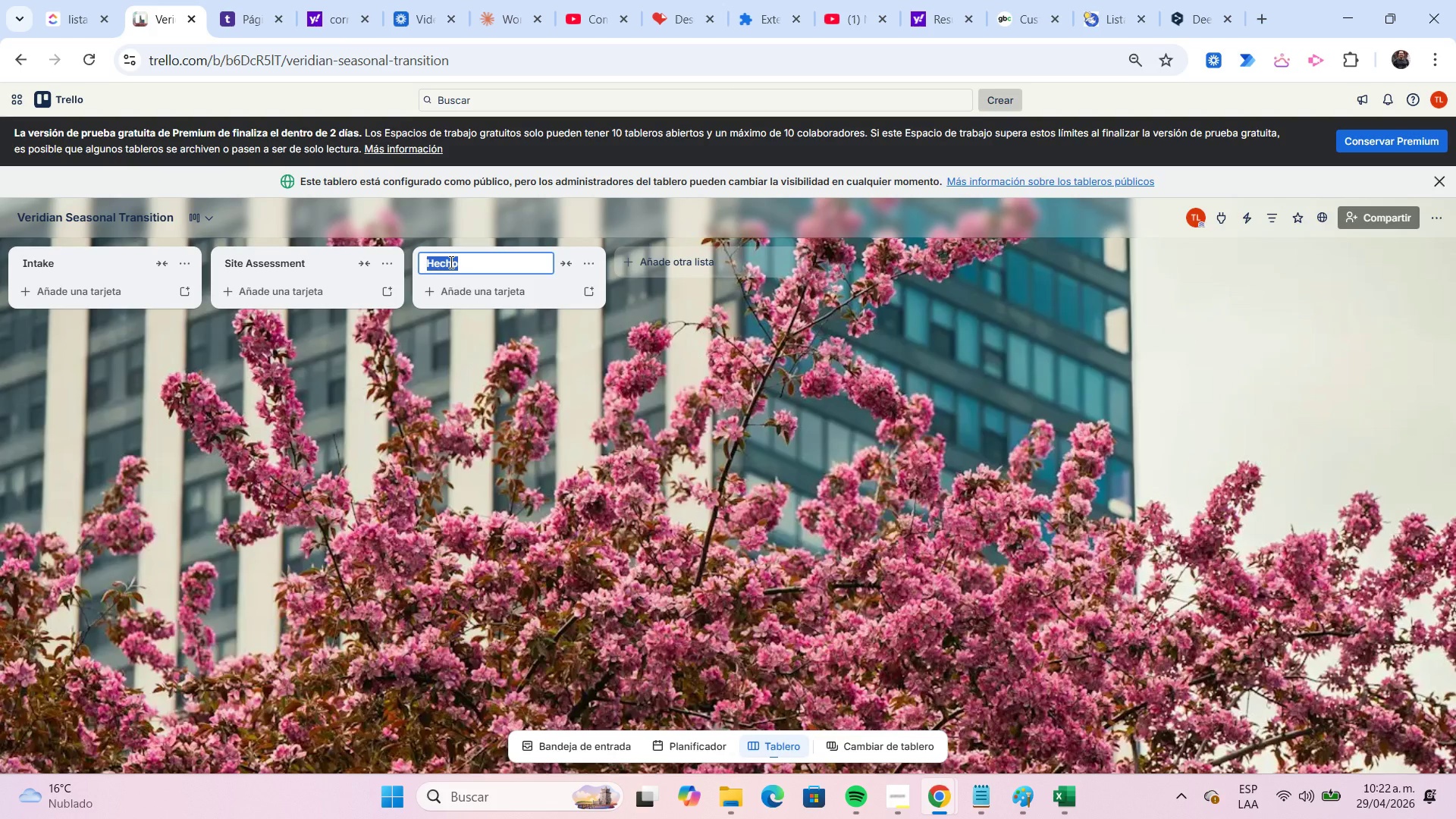 
type(Service Execution)
key(Tab)
 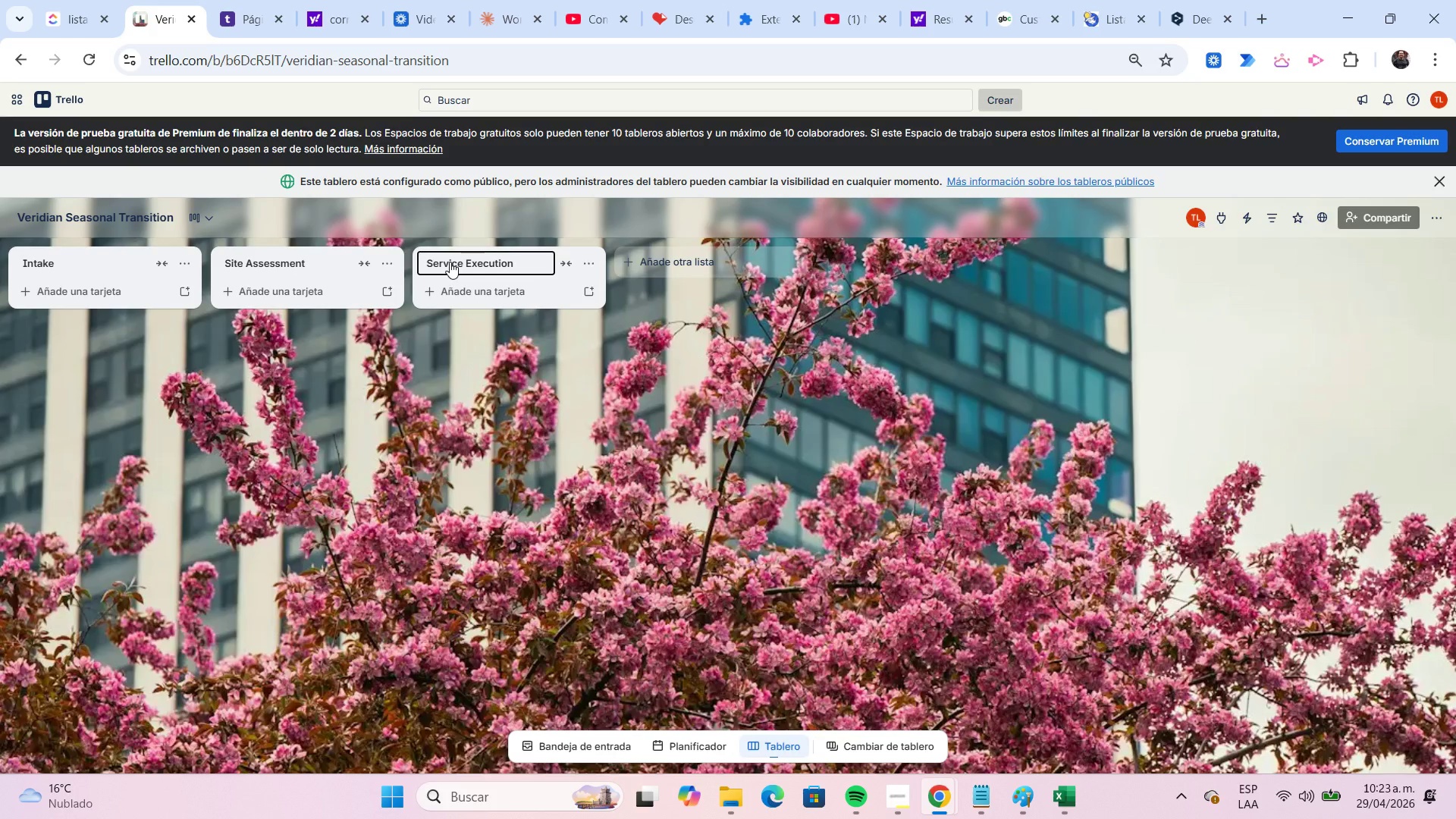 
key(Enter)
 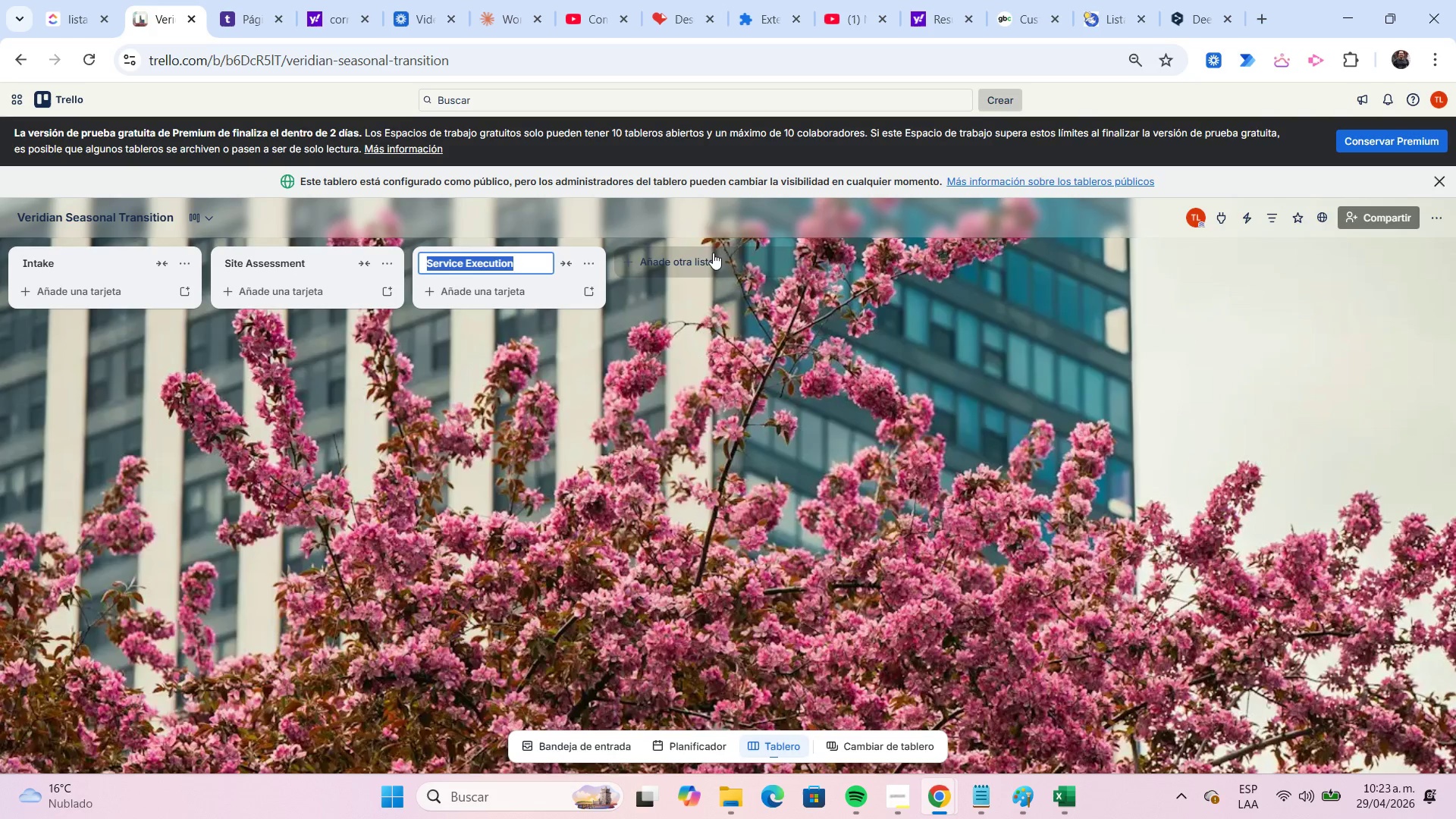 
left_click([691, 262])
 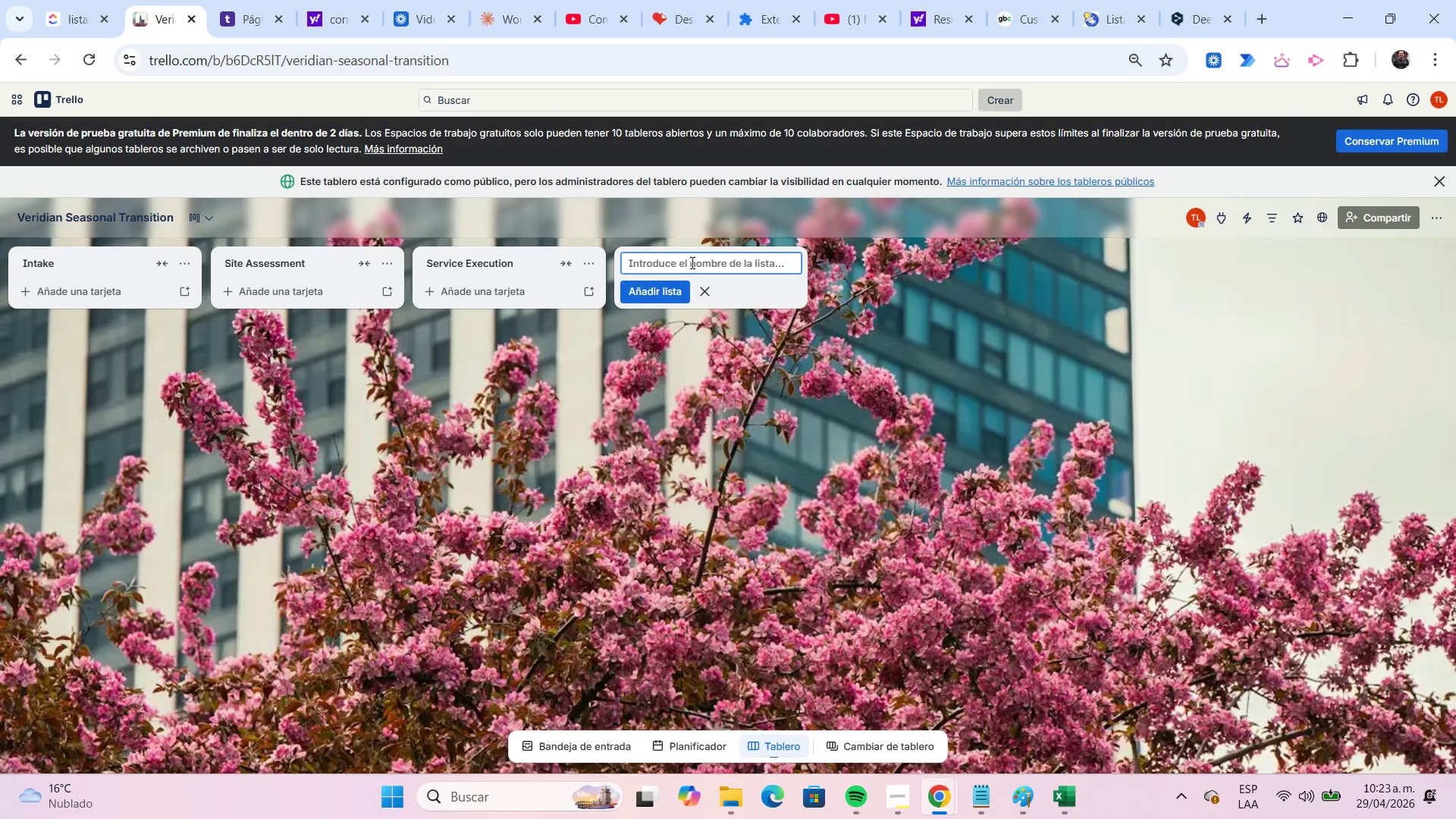 
type(Quality Audit)
 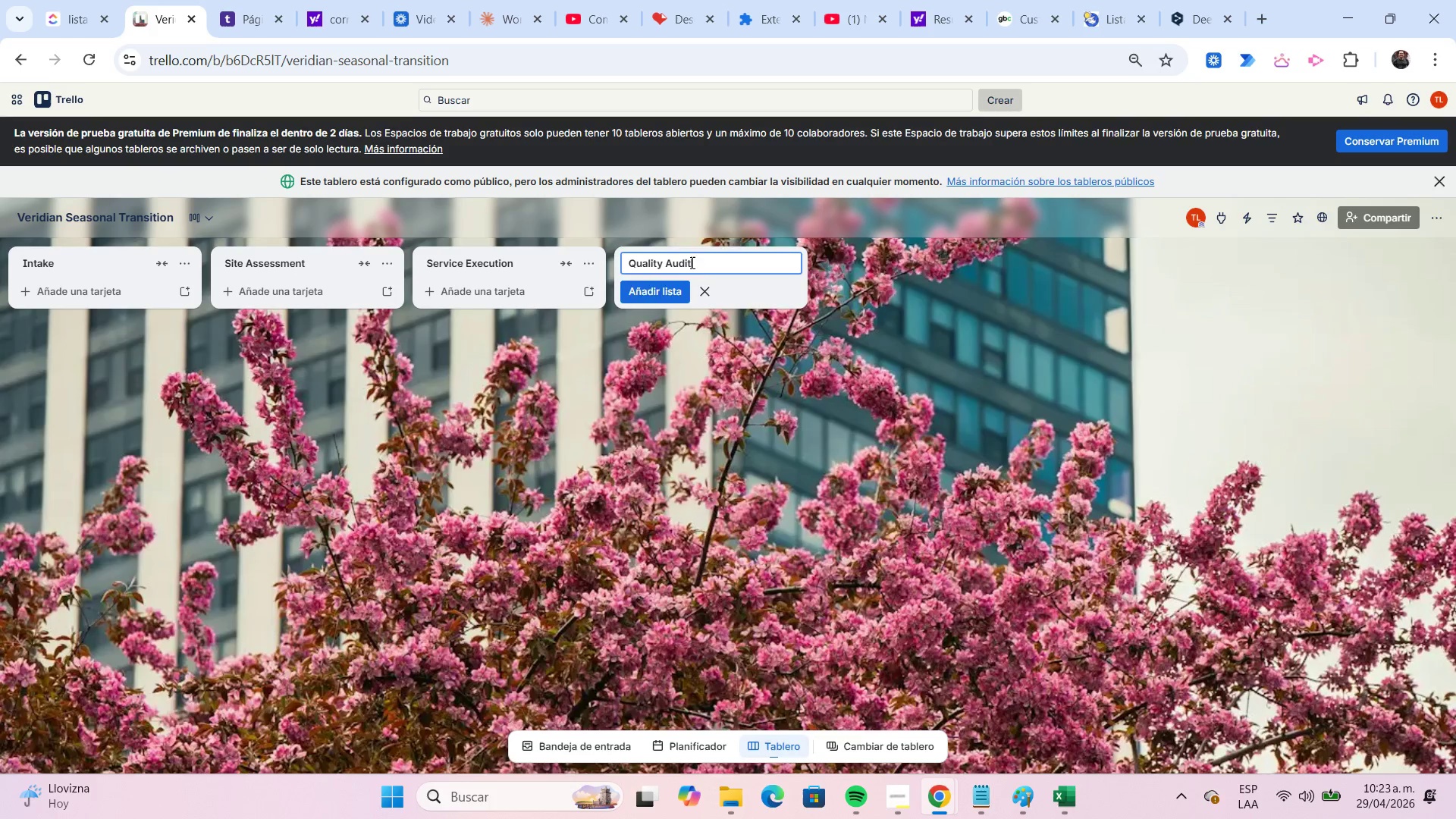 
key(Enter)
 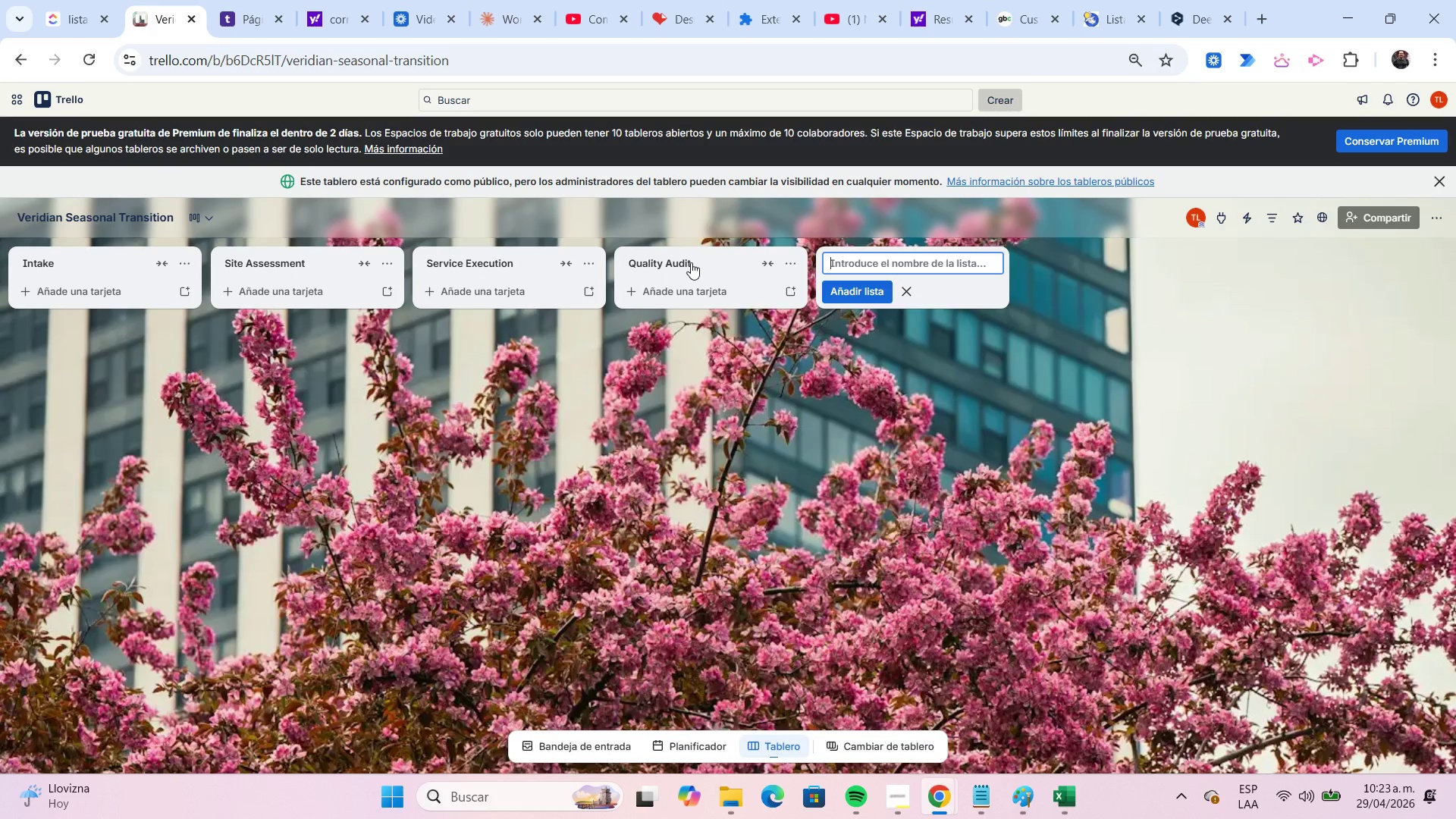 
type(Client Approval)
 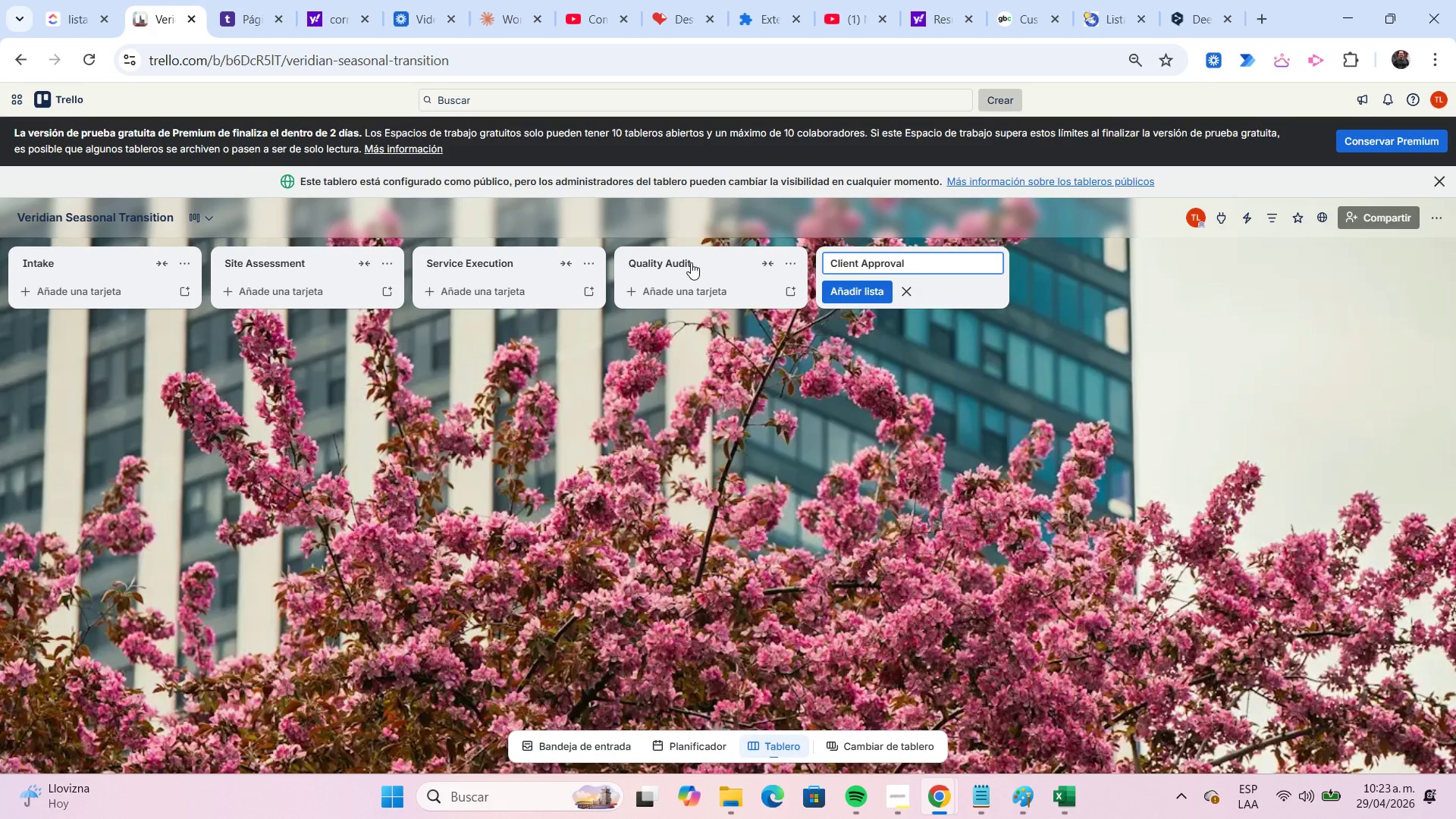 
key(Enter)
 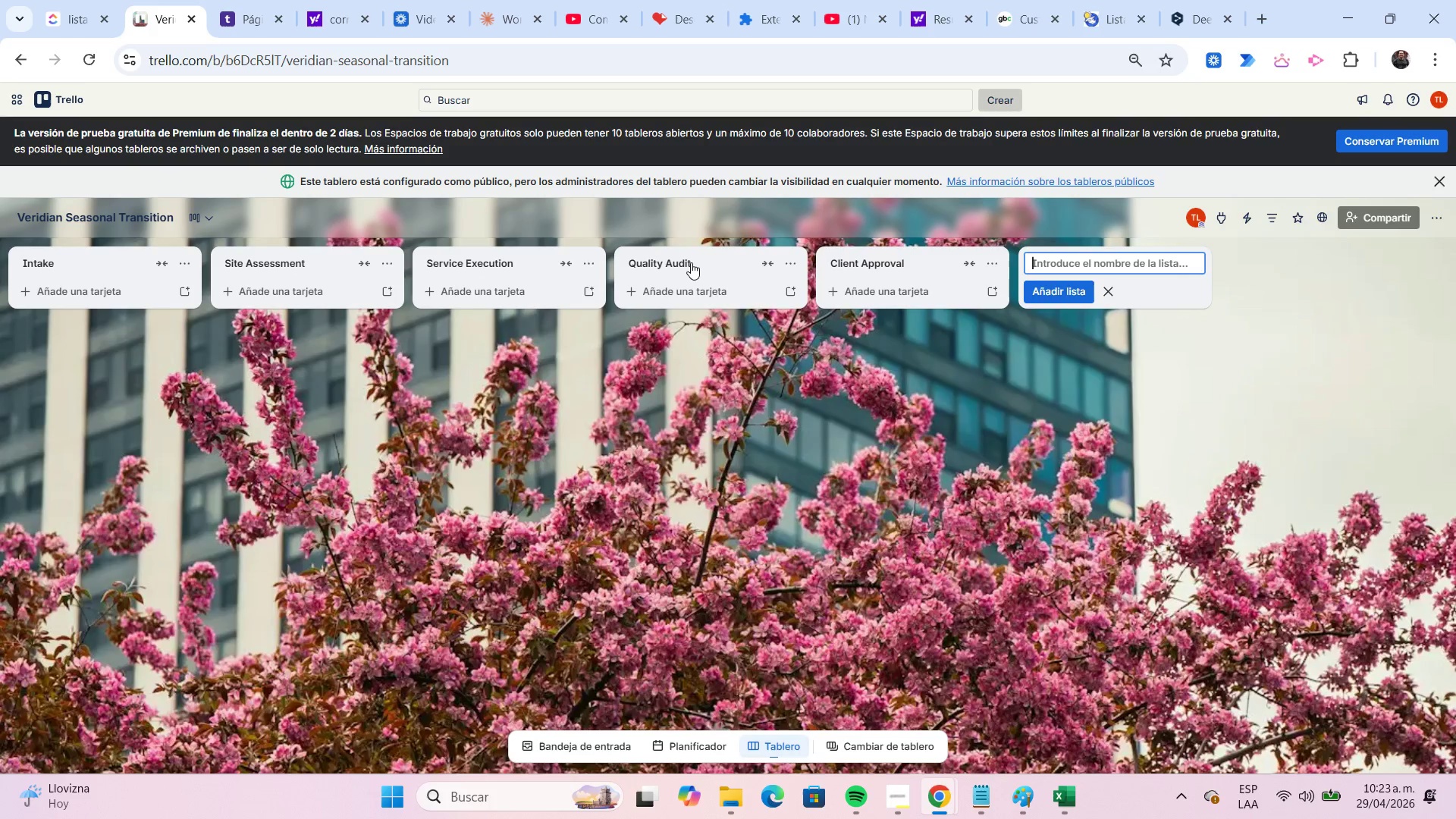 
type(Billing)
 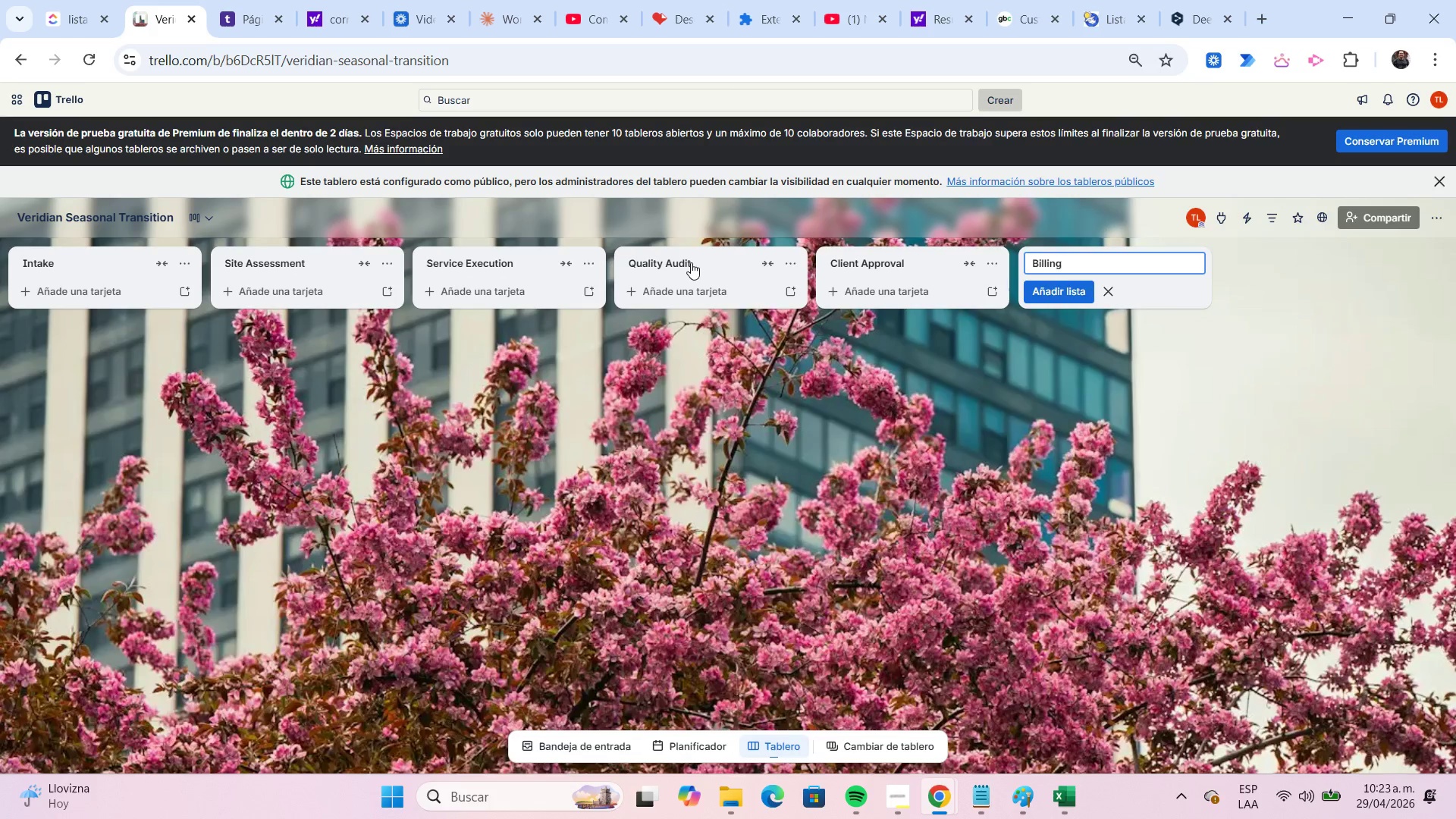 
key(Enter)
 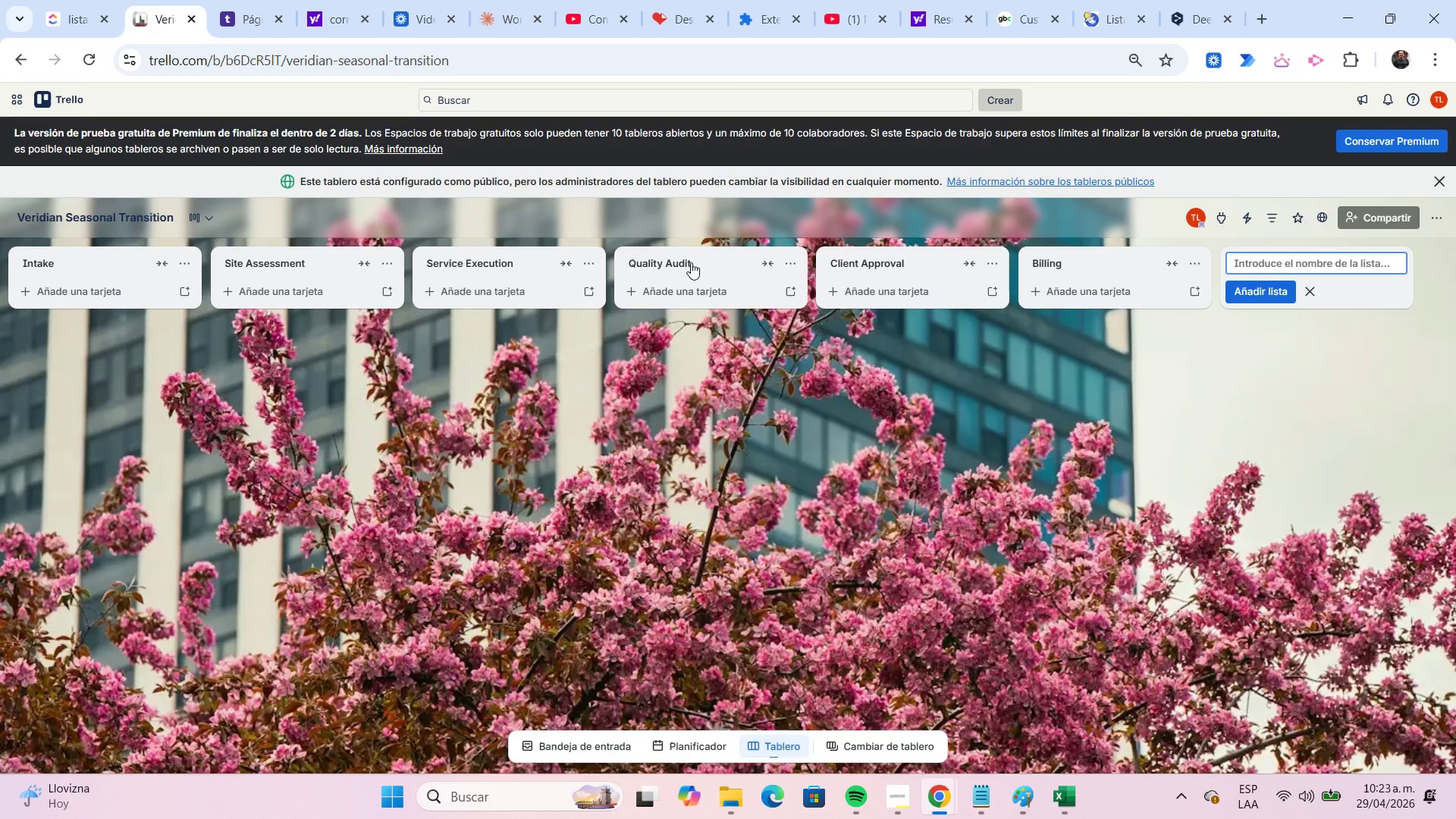 
type(Seasonal Archive)
 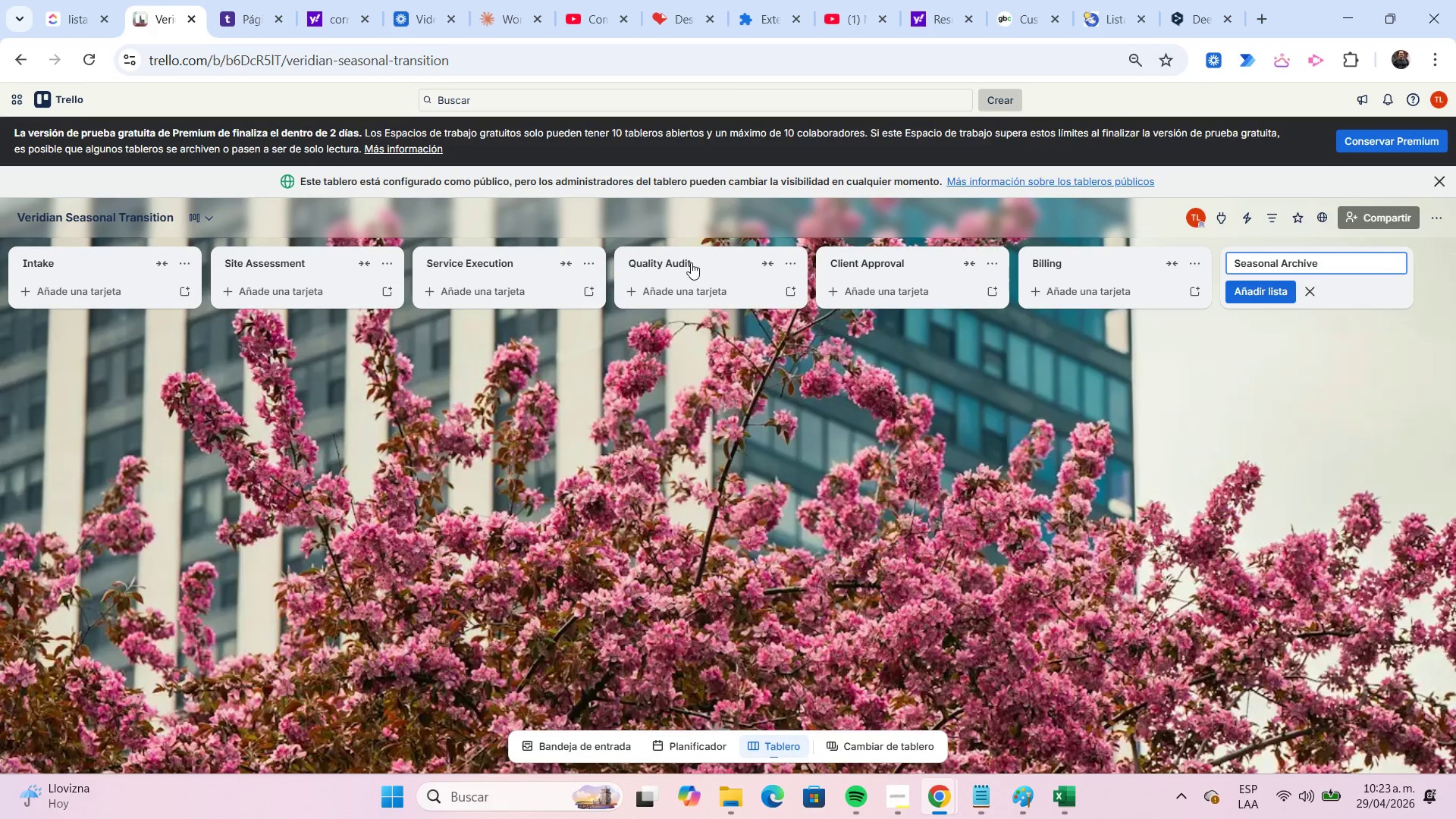 
key(Enter)
 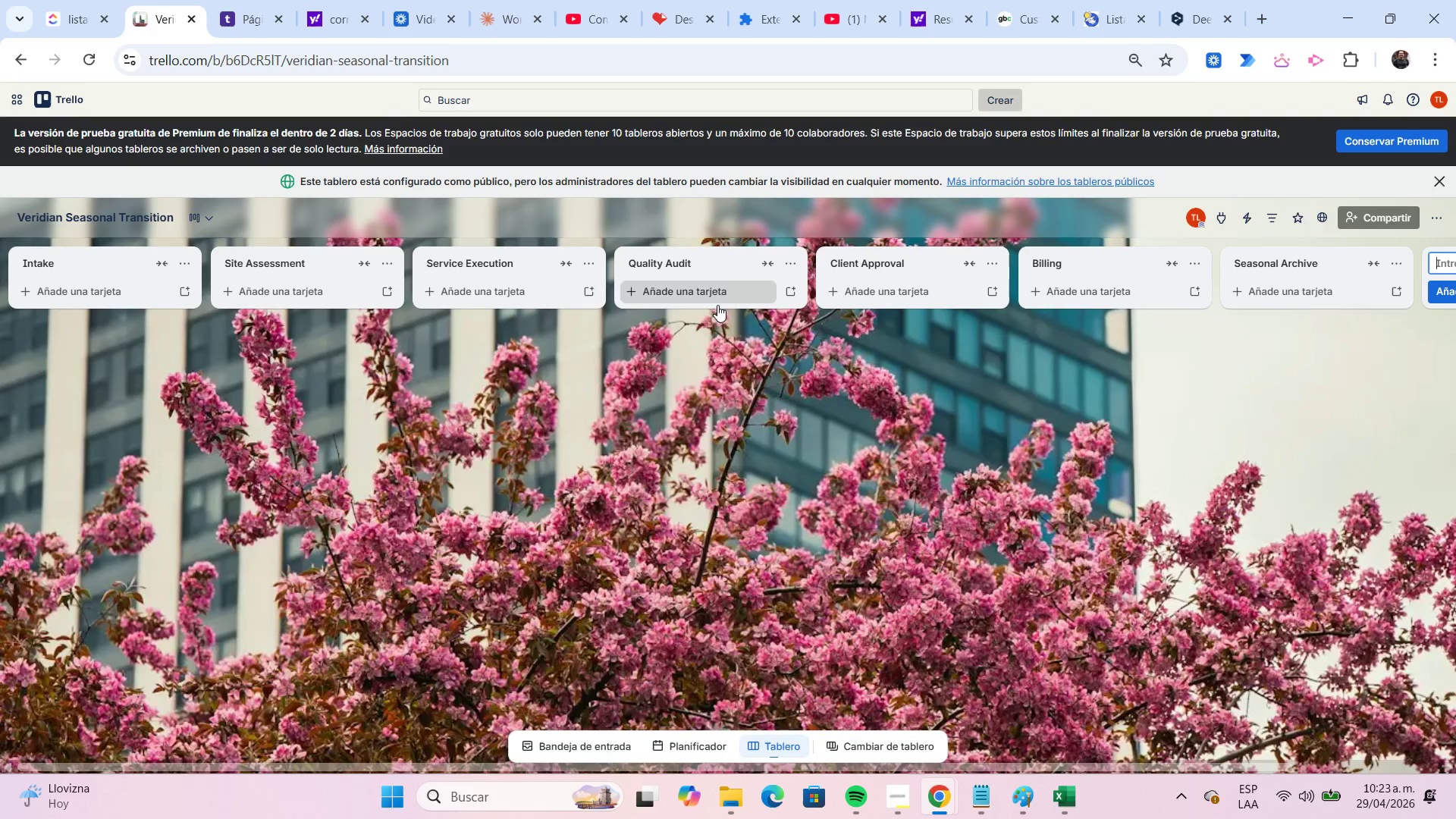 
left_click([722, 334])
 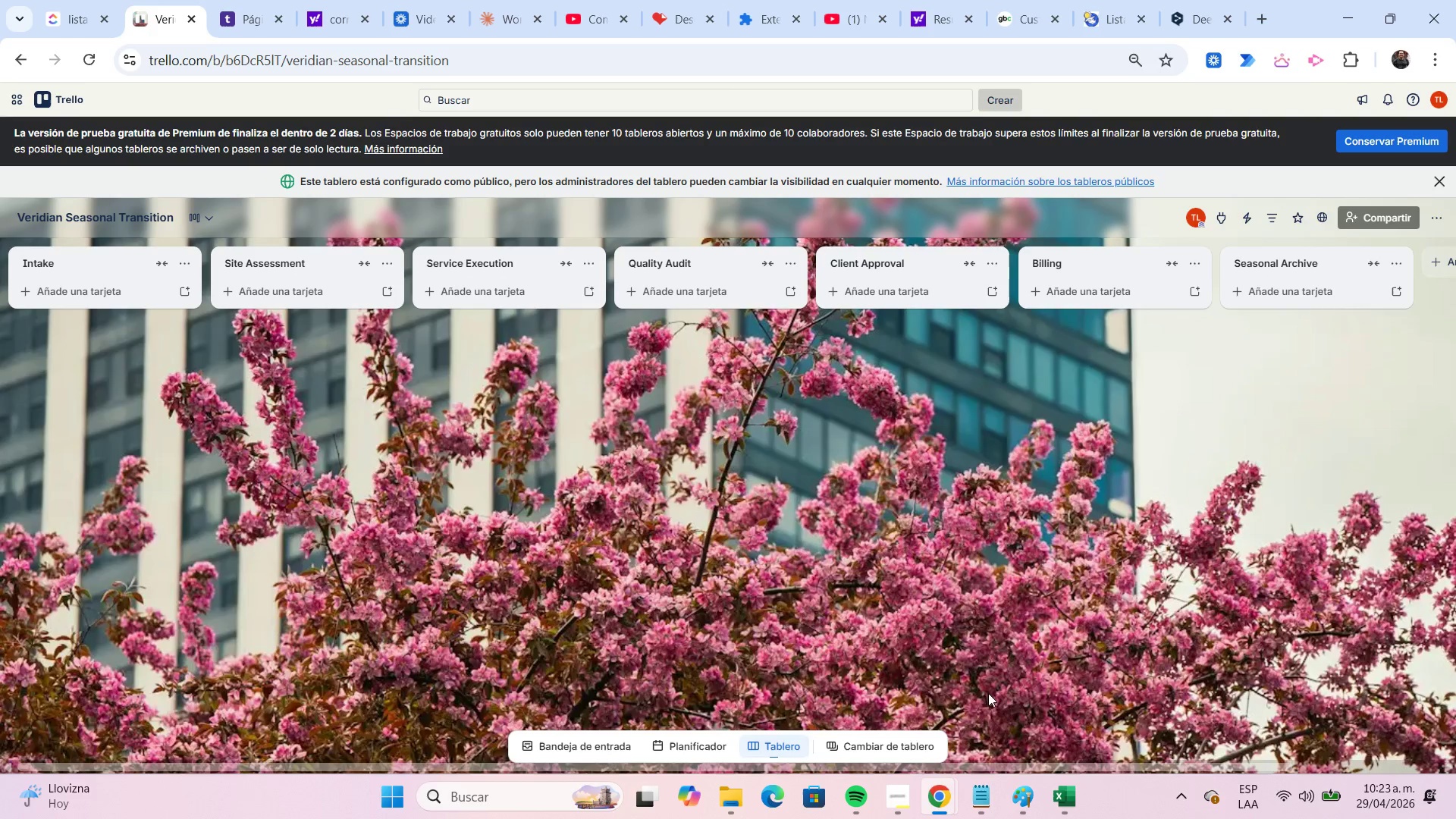 
left_click([914, 783])